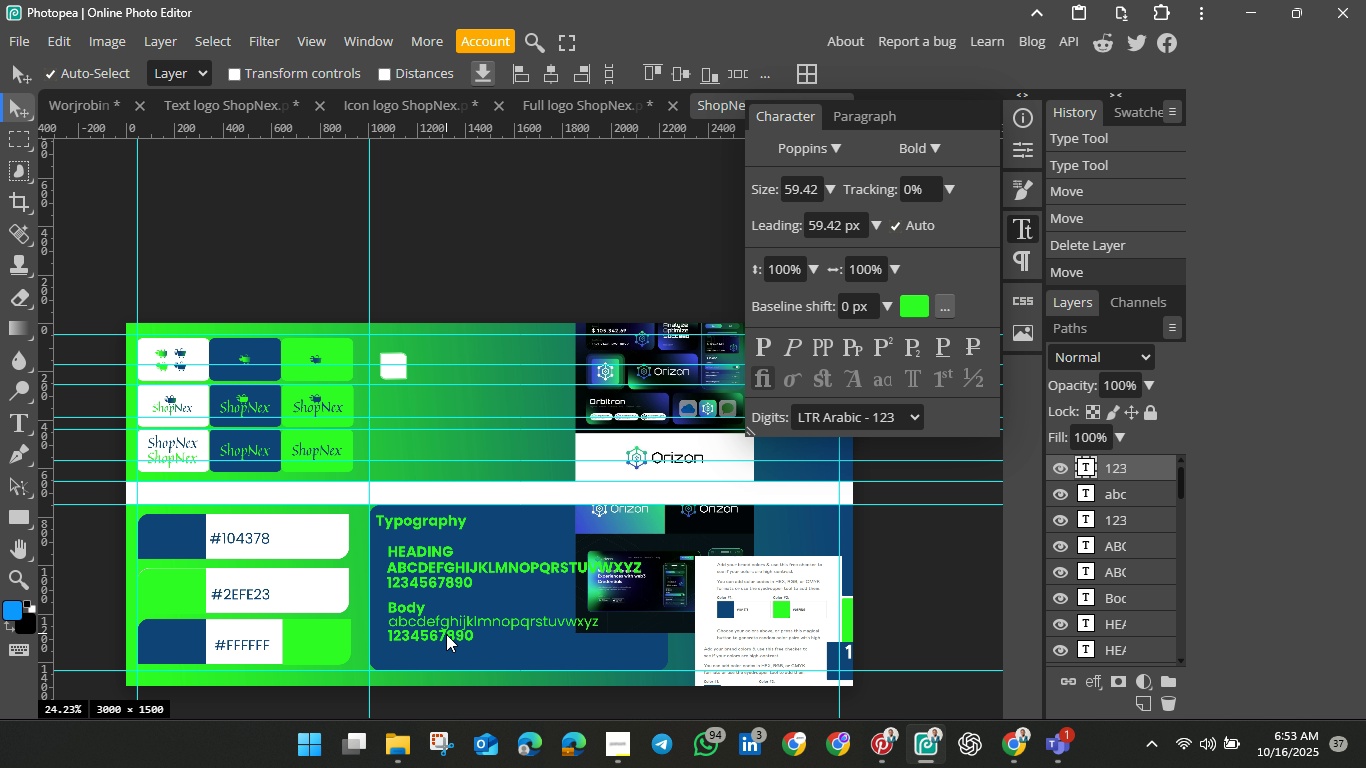 
double_click([446, 634])
 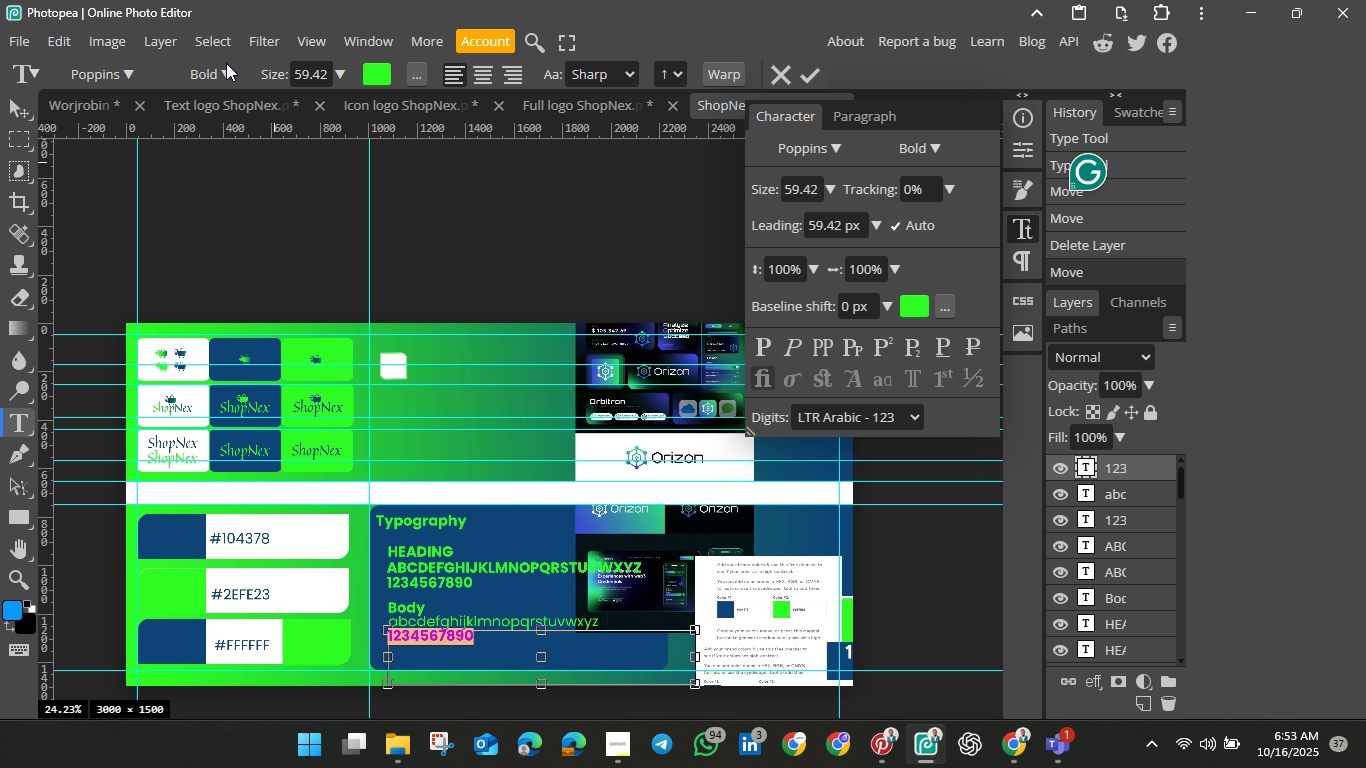 
left_click([228, 70])
 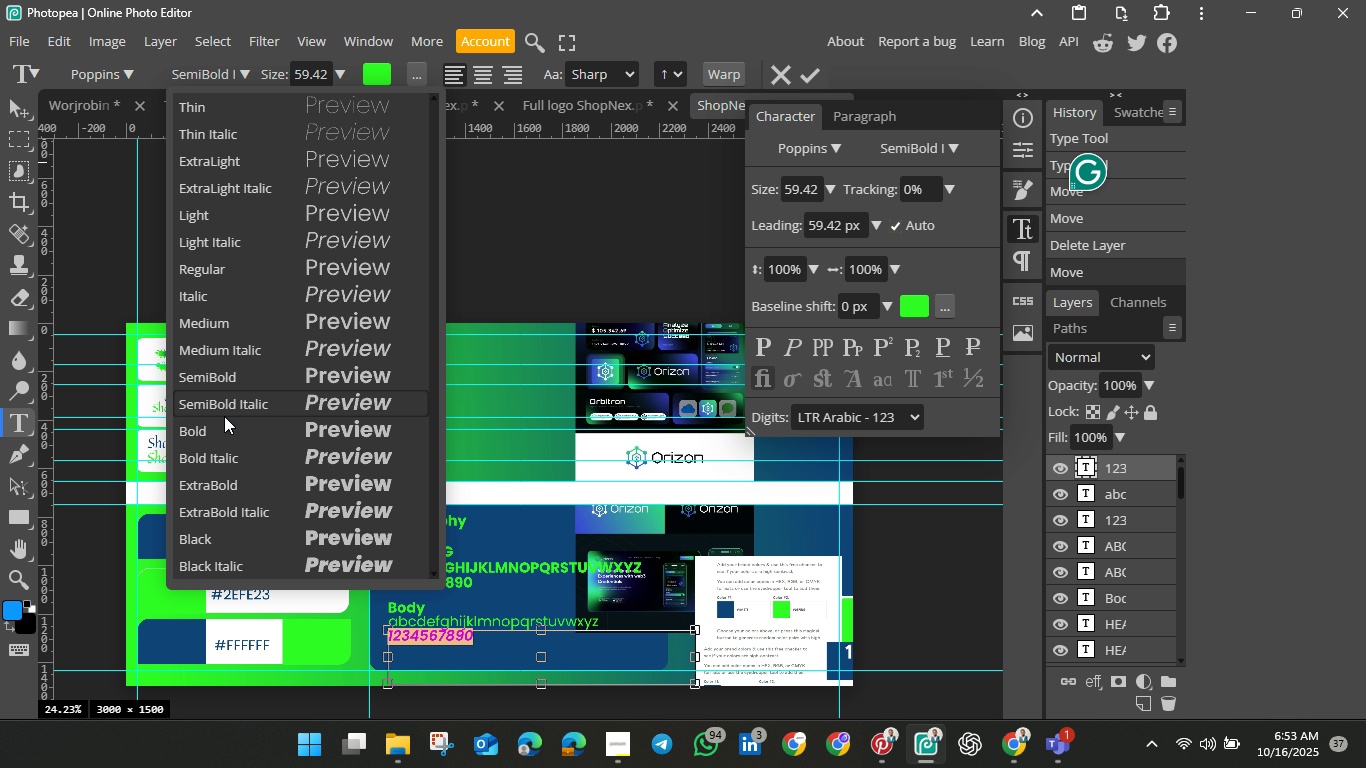 
scroll: coordinate [228, 468], scroll_direction: up, amount: 2.0
 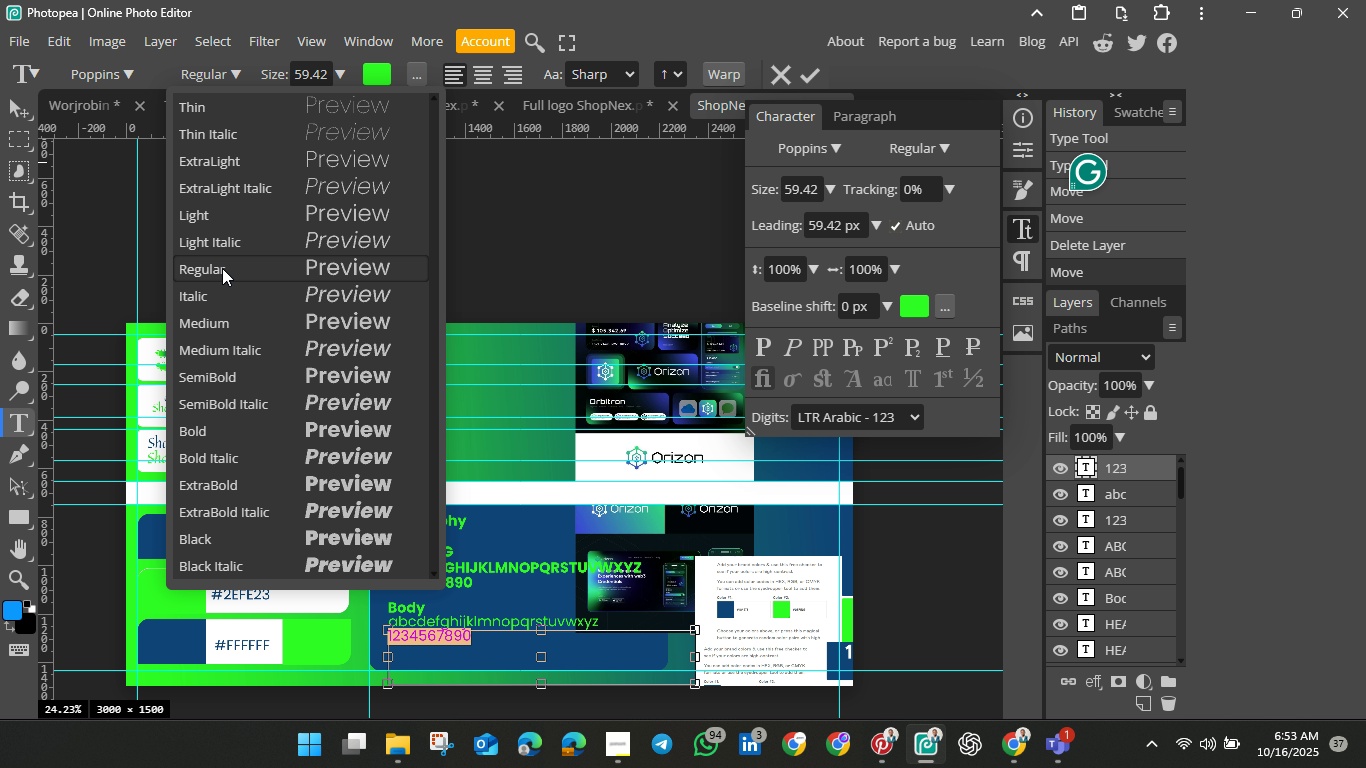 
left_click([222, 268])
 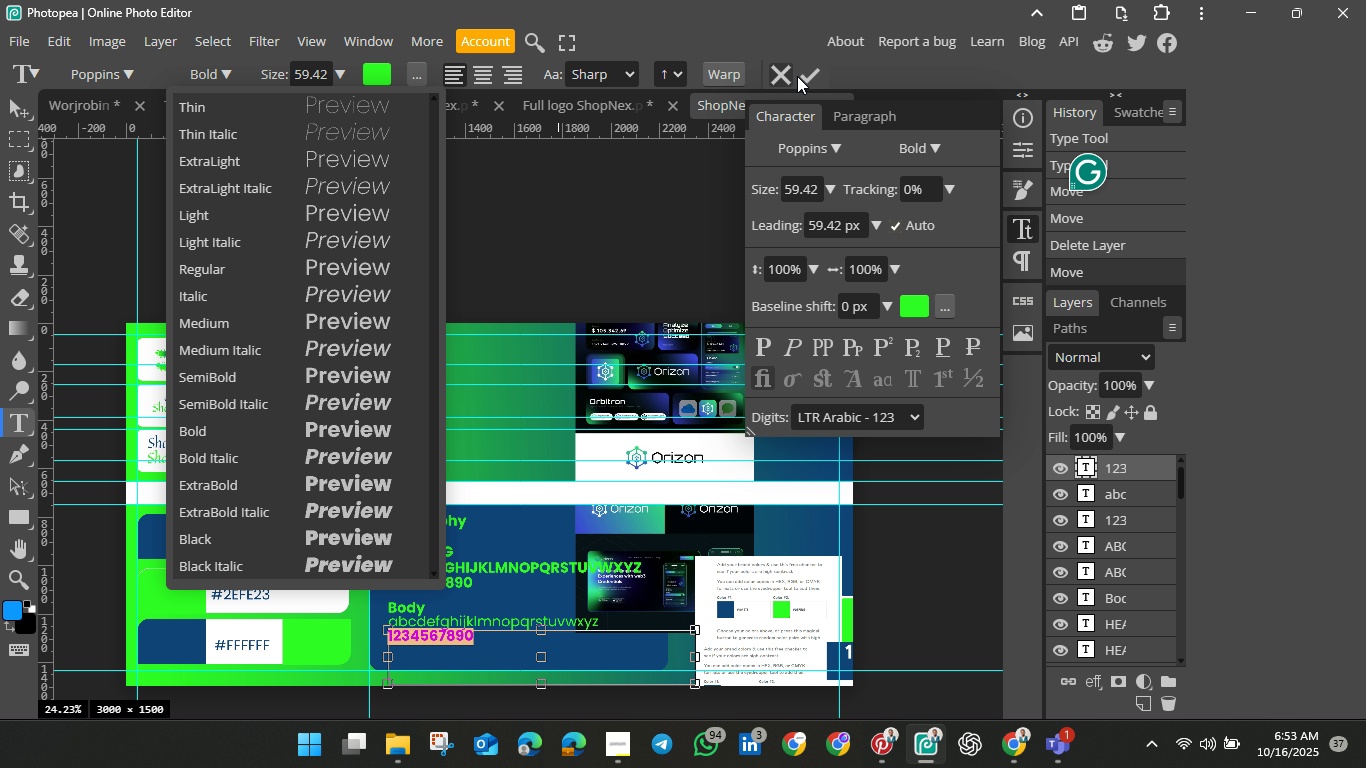 
left_click([808, 73])
 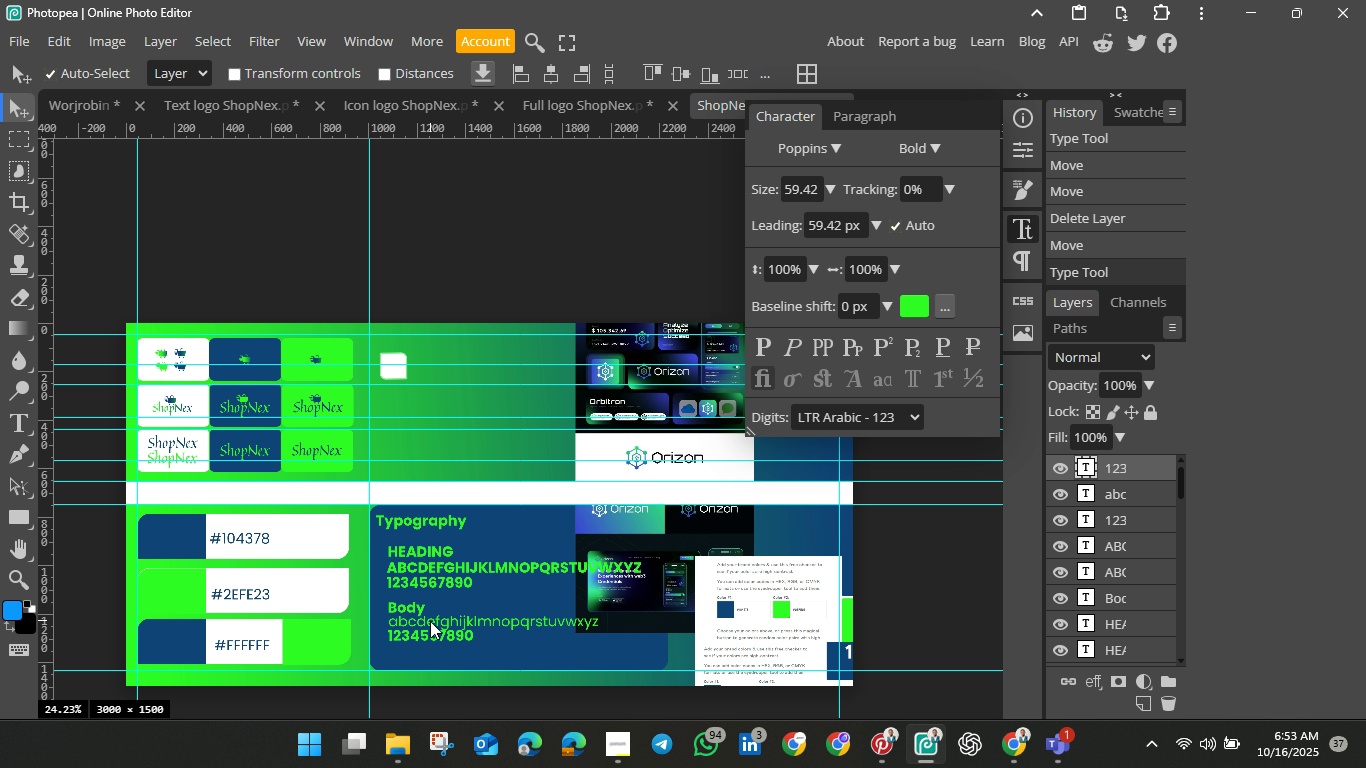 
left_click([427, 633])
 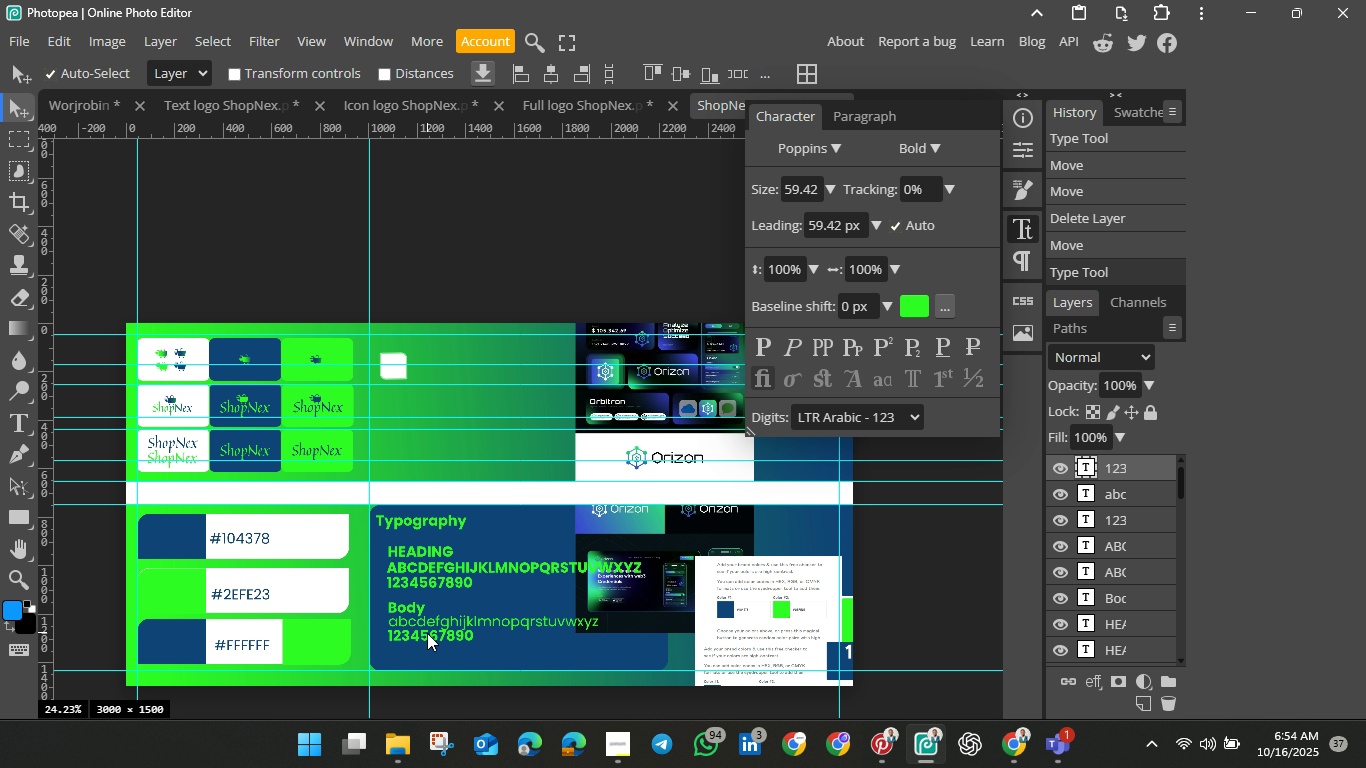 
double_click([427, 633])
 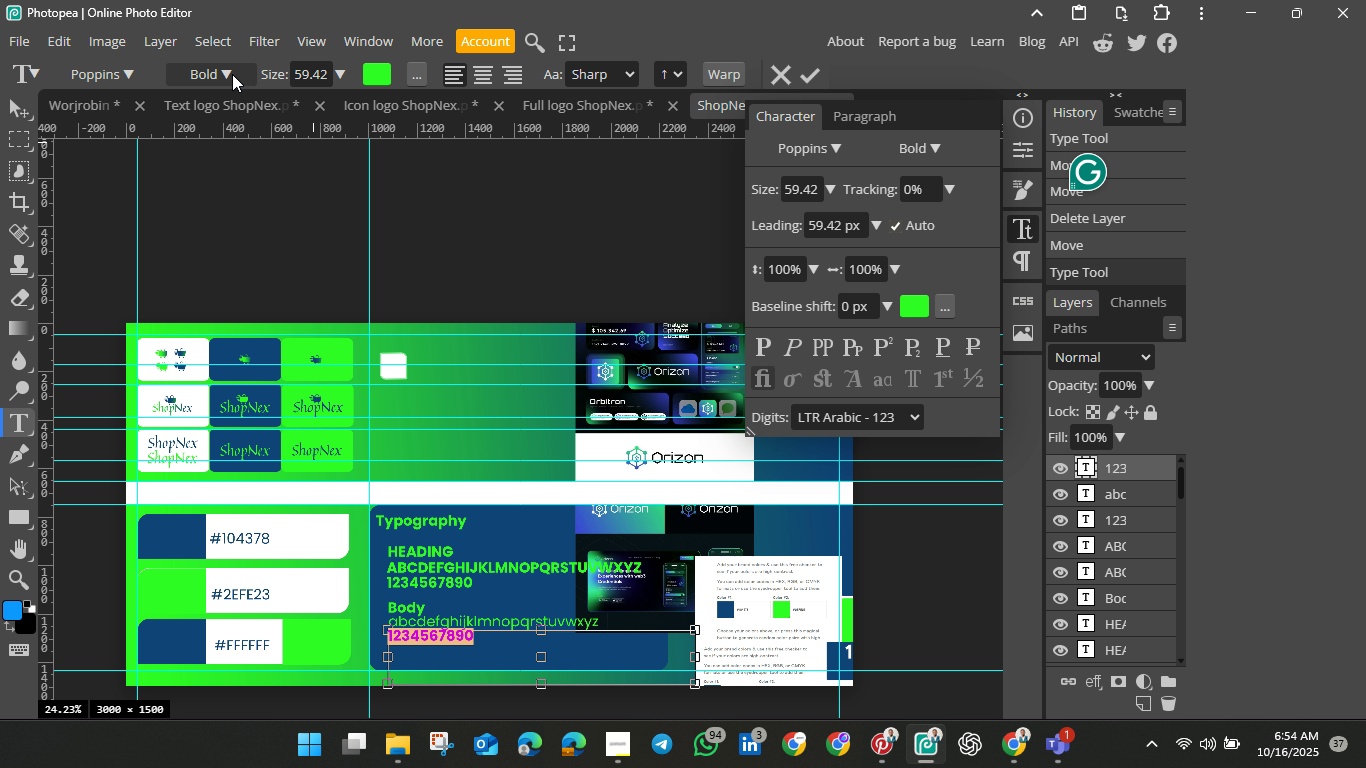 
left_click([228, 72])
 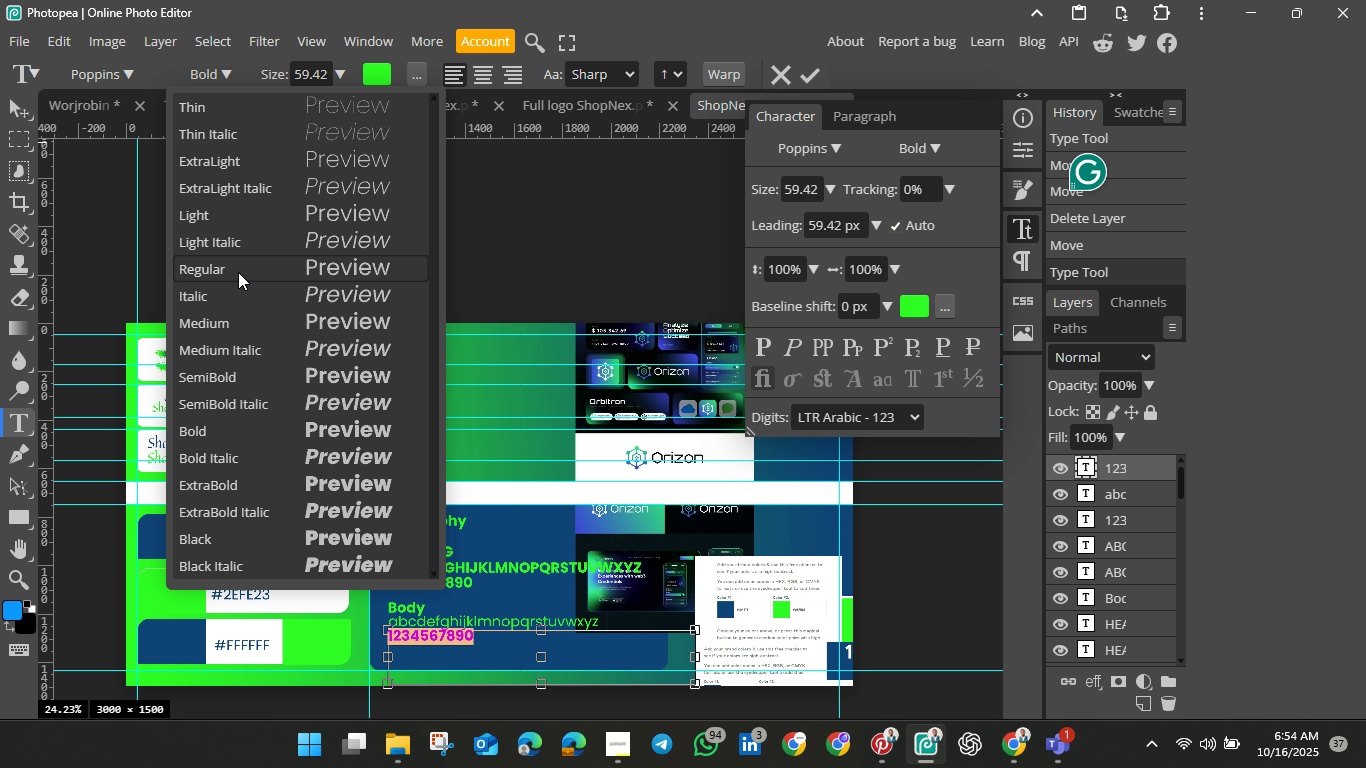 
left_click([237, 275])
 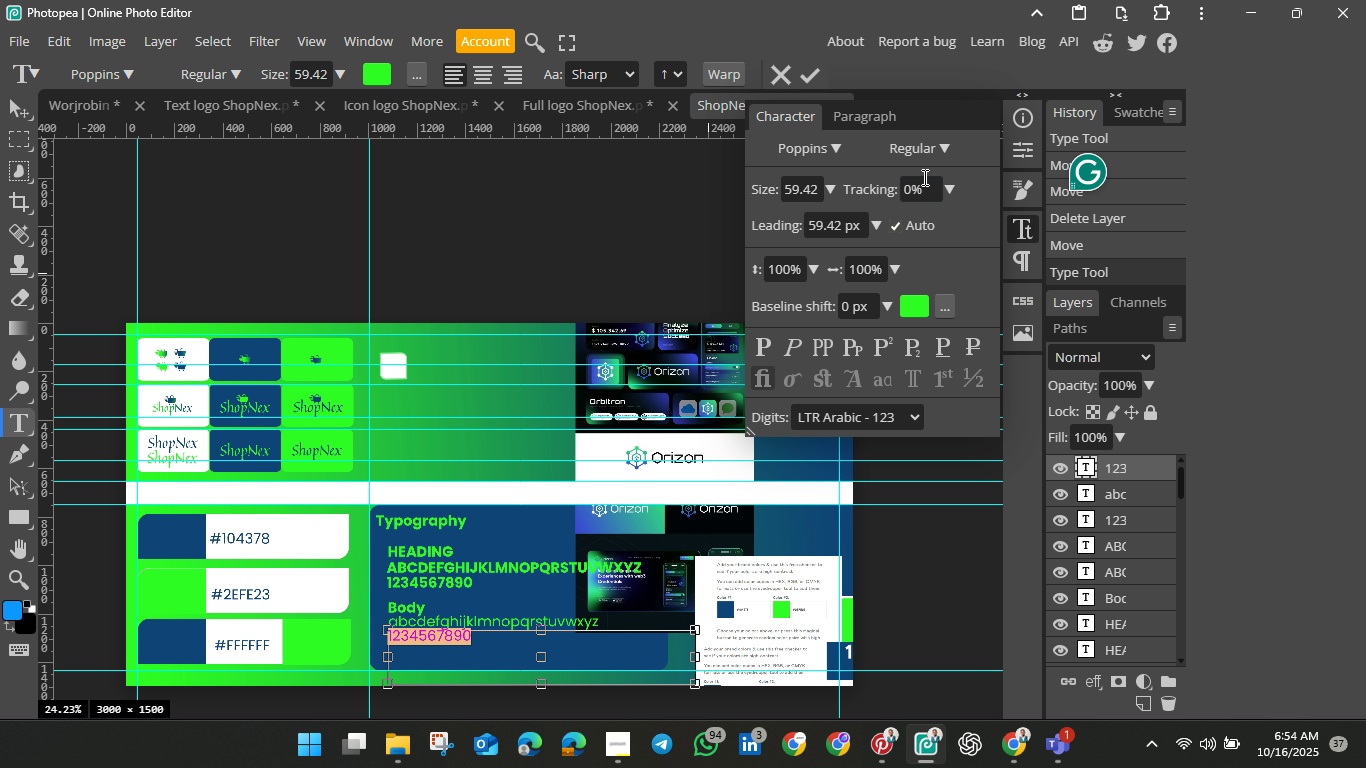 
wait(9.49)
 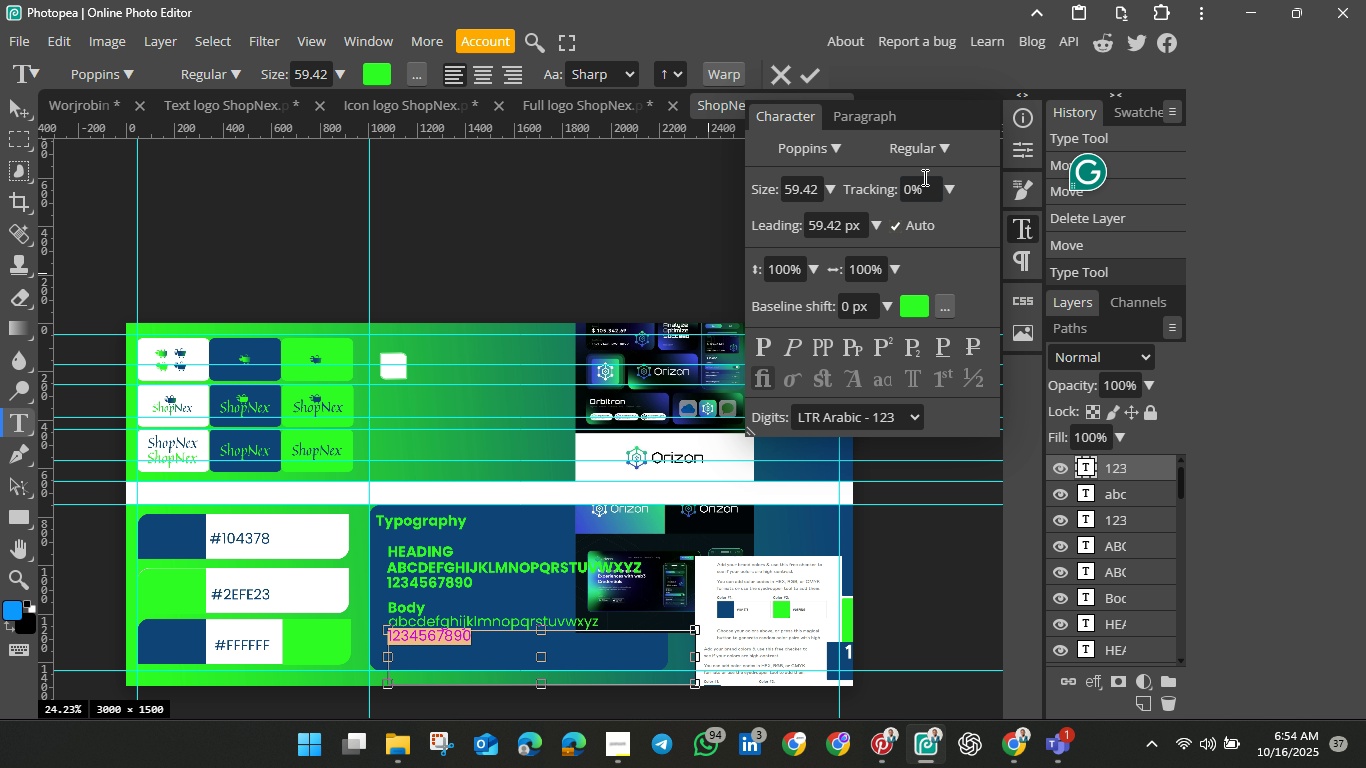 
left_click([904, 152])
 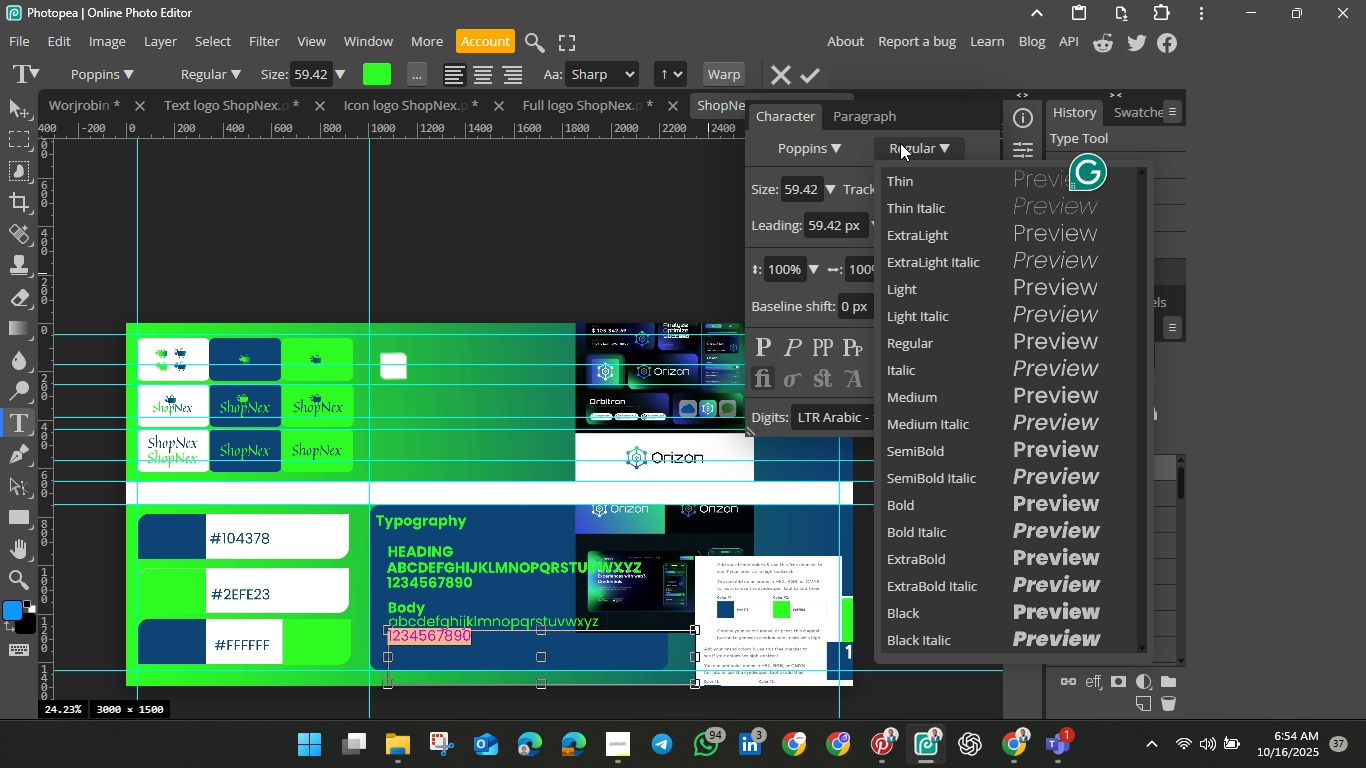 
left_click([900, 144])
 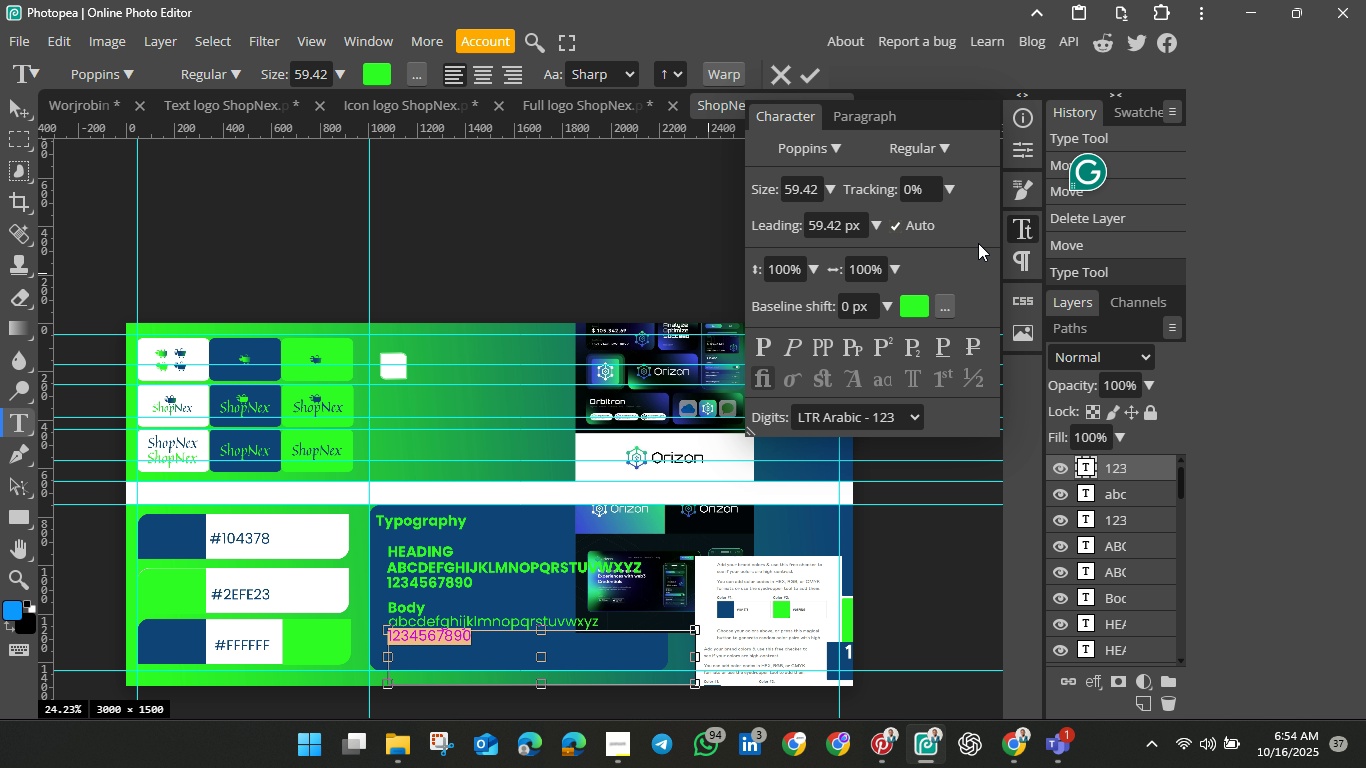 
left_click([975, 238])
 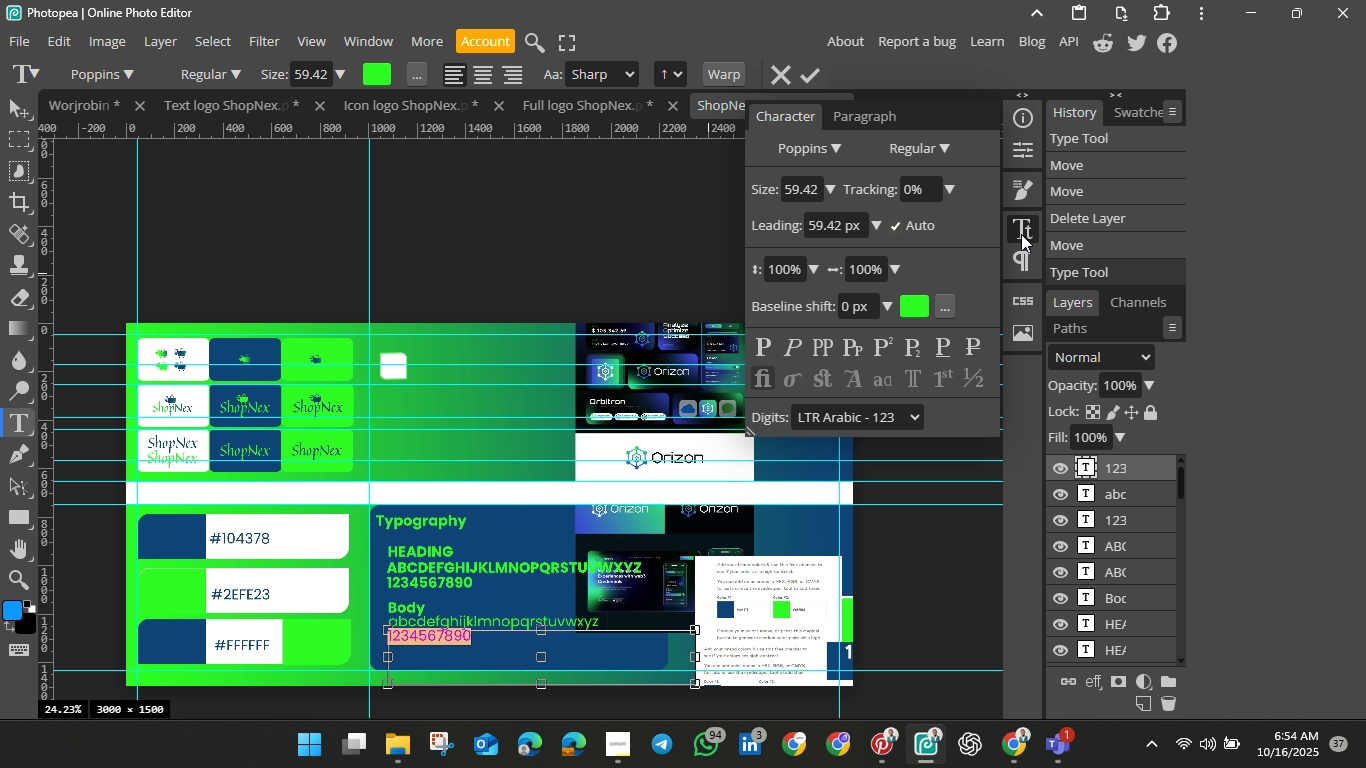 
left_click([1021, 234])
 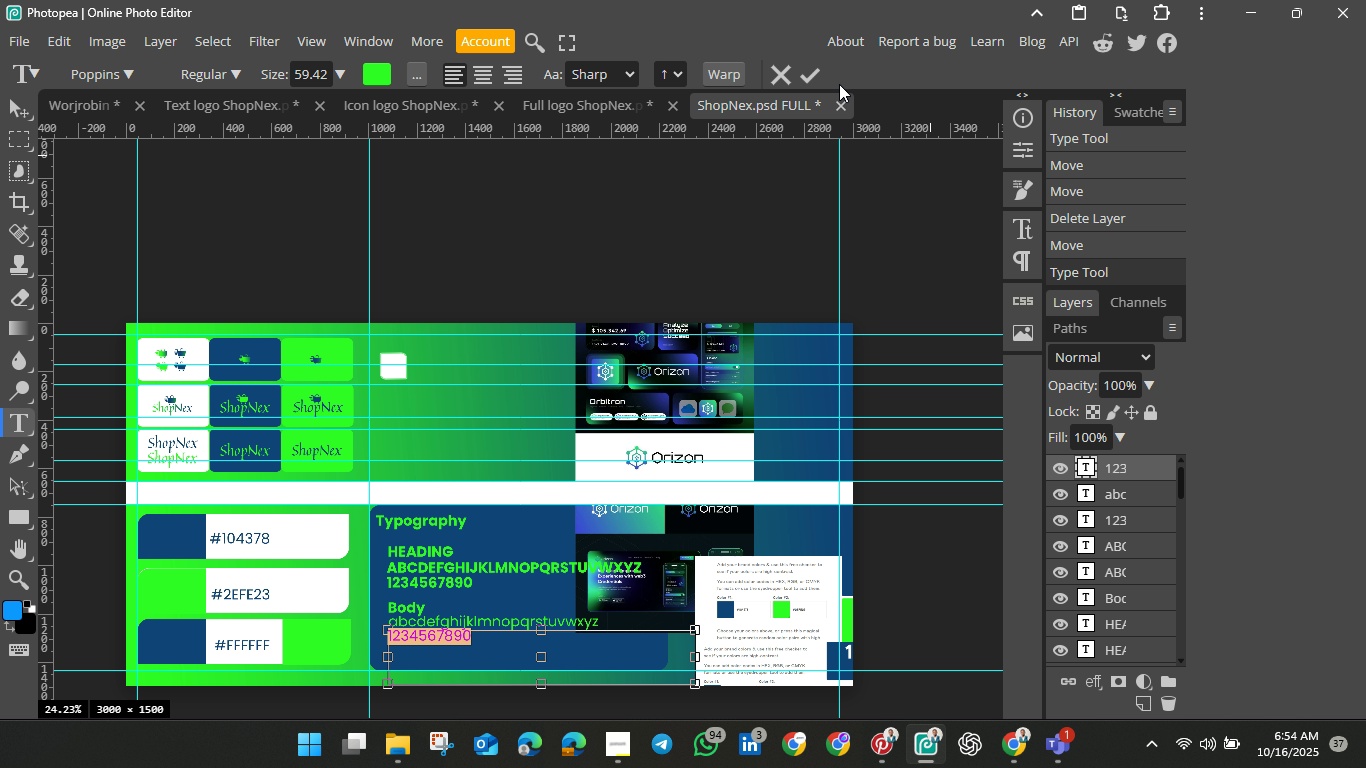 
left_click([812, 69])
 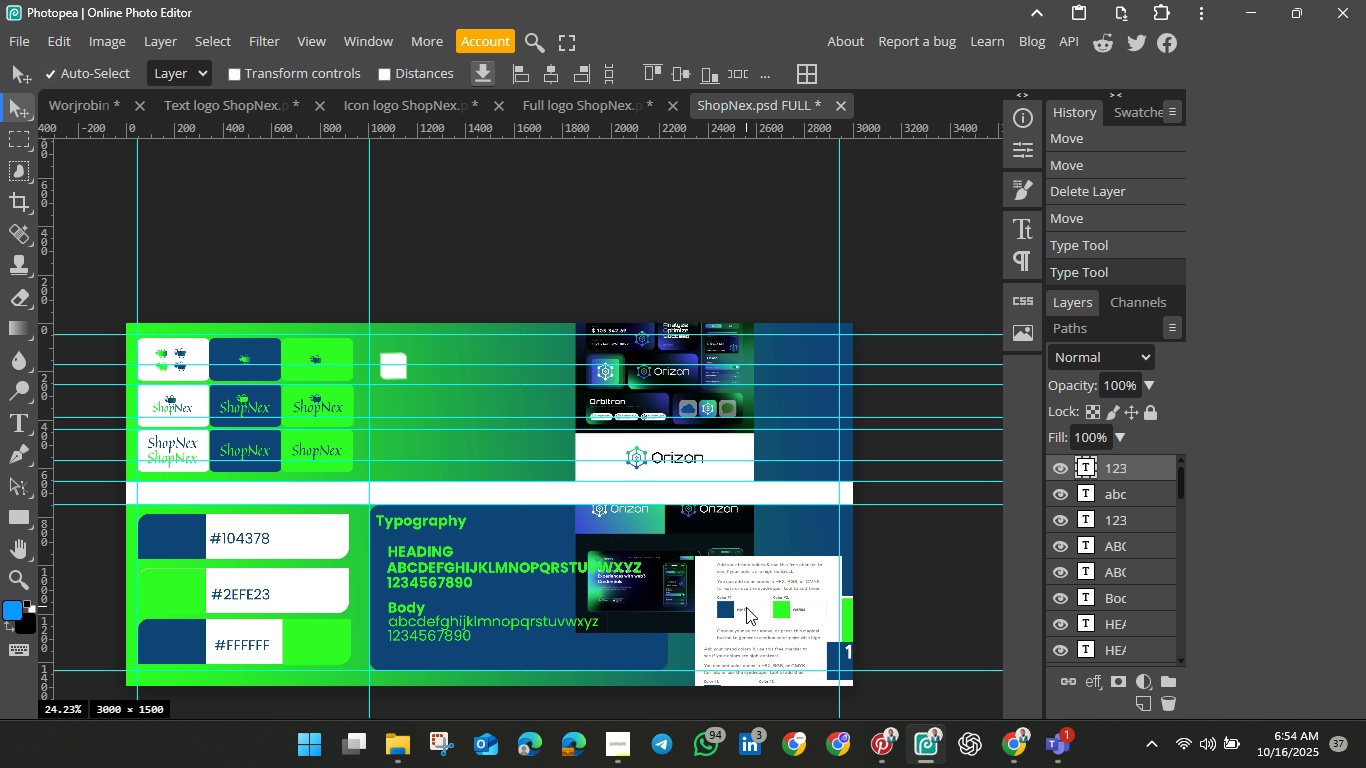 
wait(12.68)
 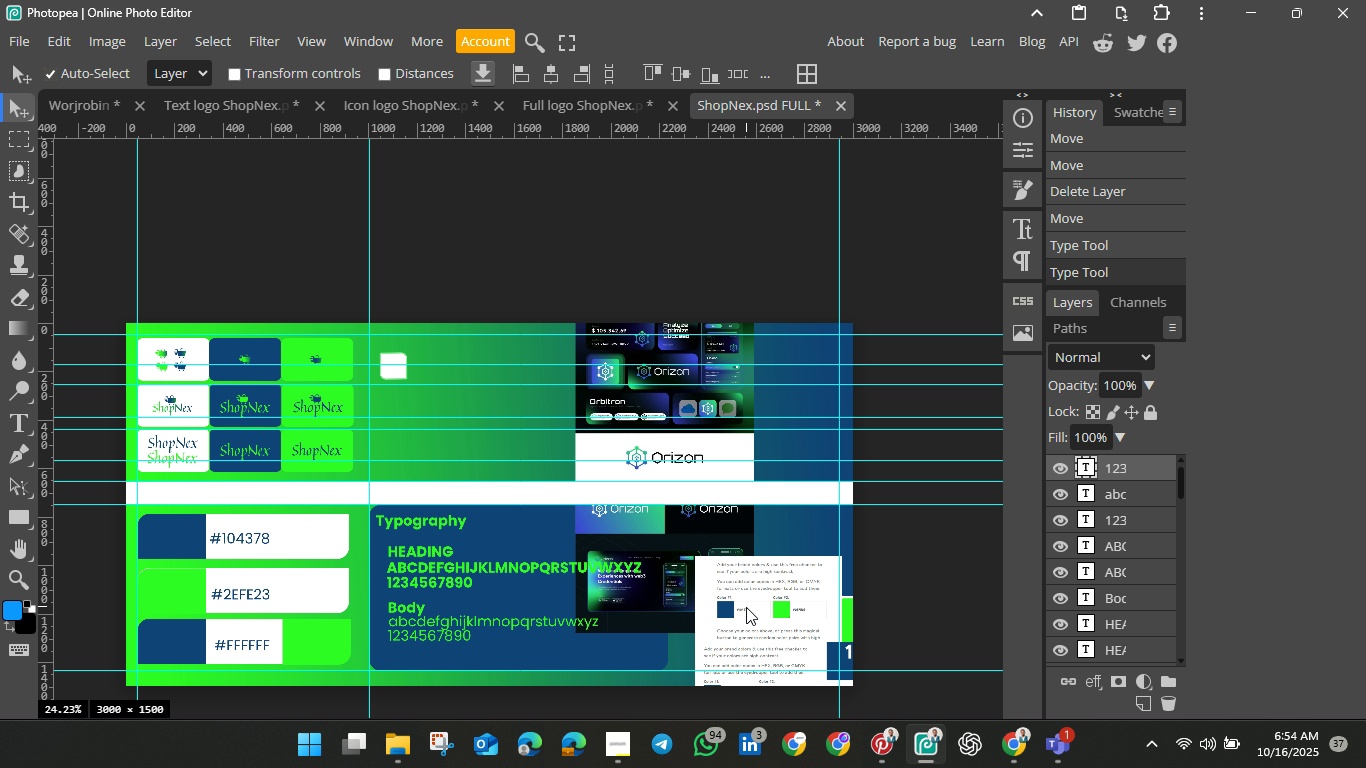 
left_click_drag(start_coordinate=[746, 607], to_coordinate=[732, 461])
 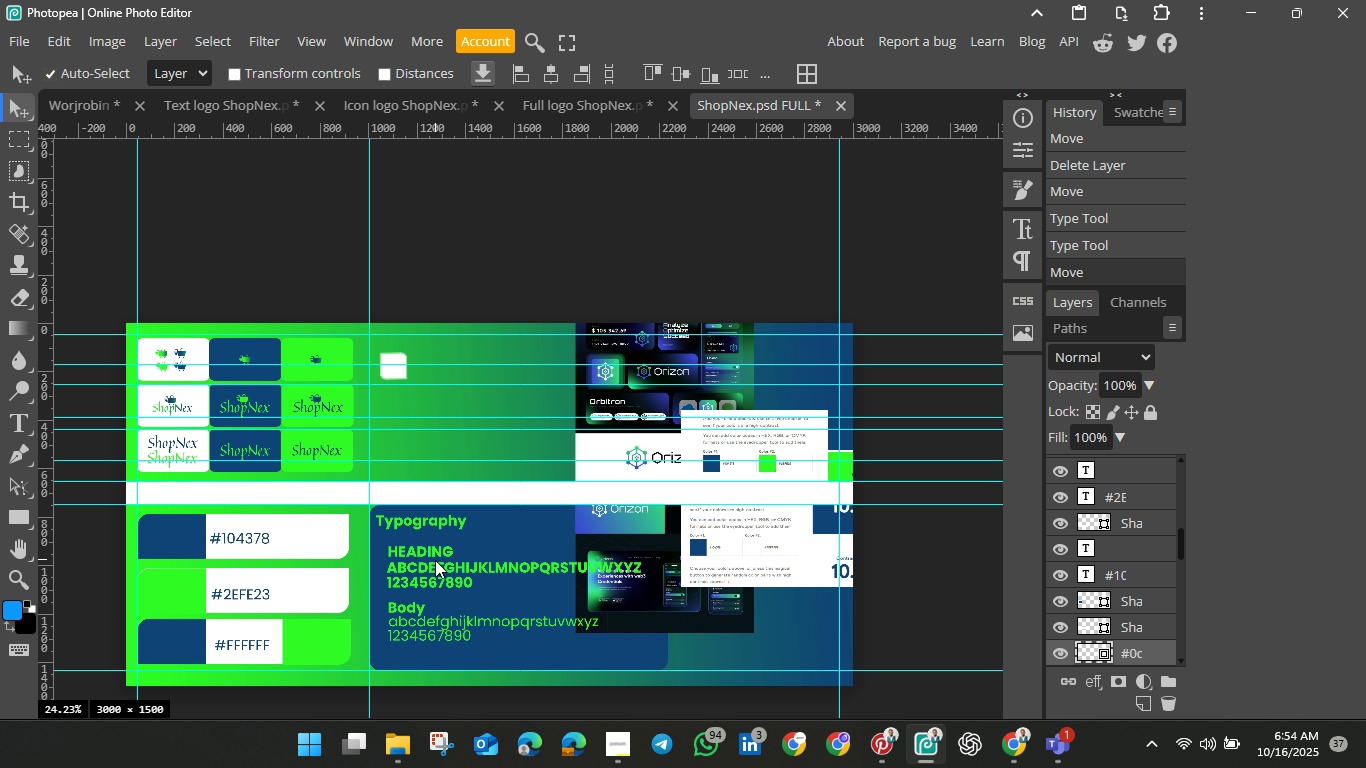 
left_click([436, 562])
 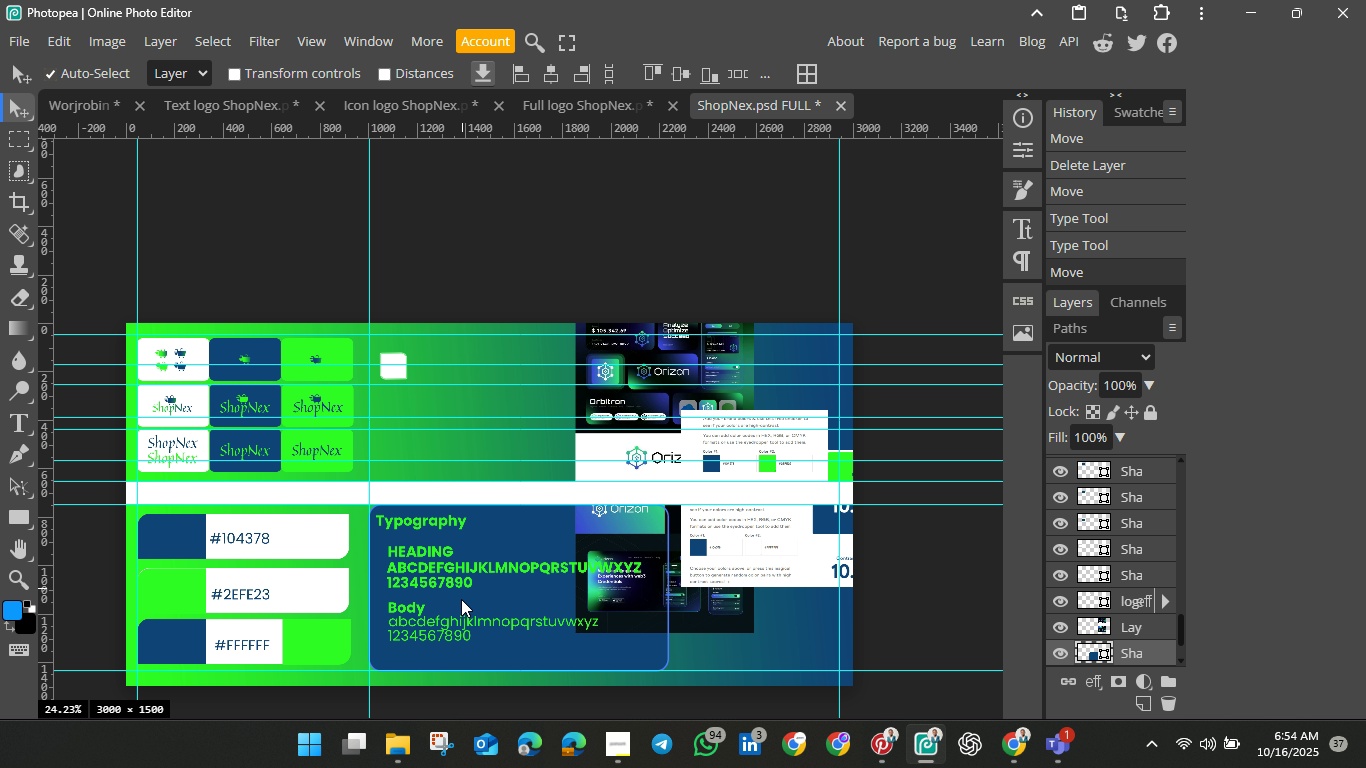 
left_click([459, 622])
 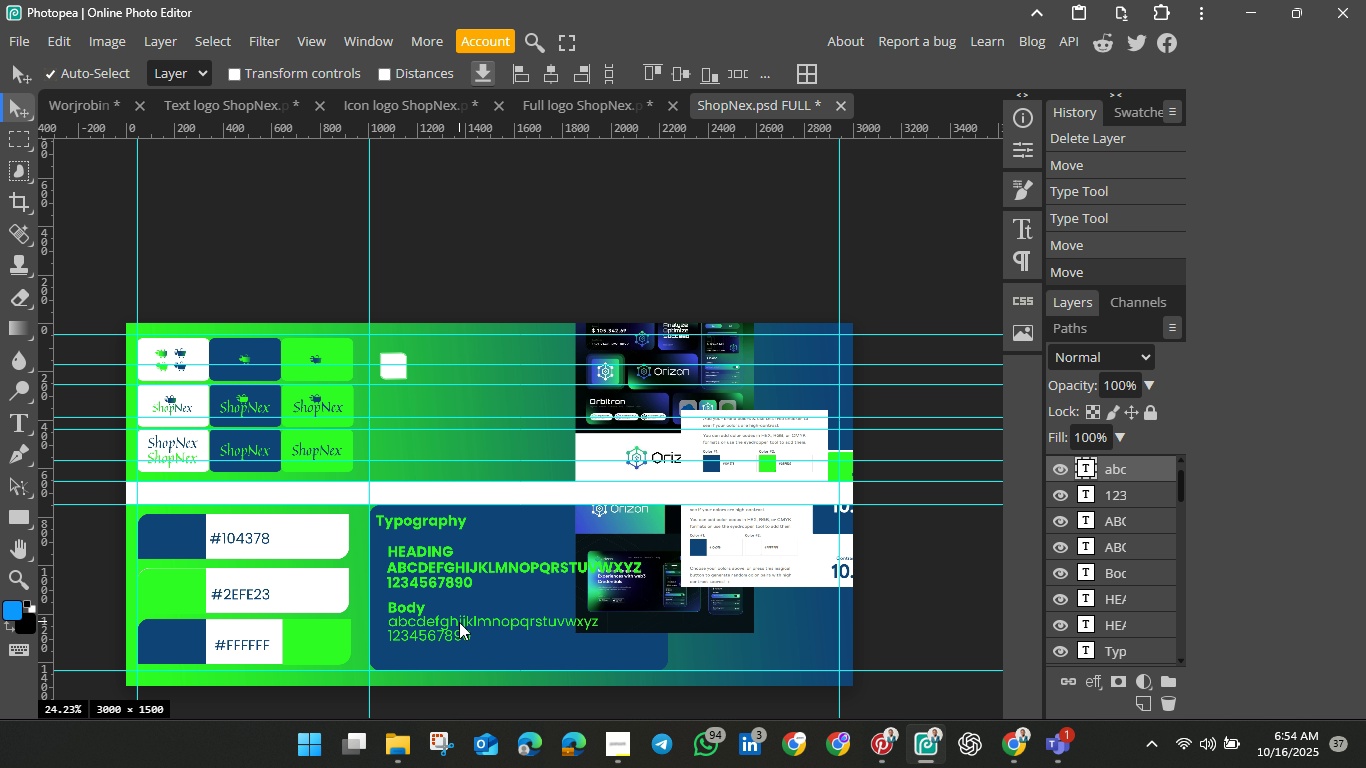 
key(ArrowLeft)
 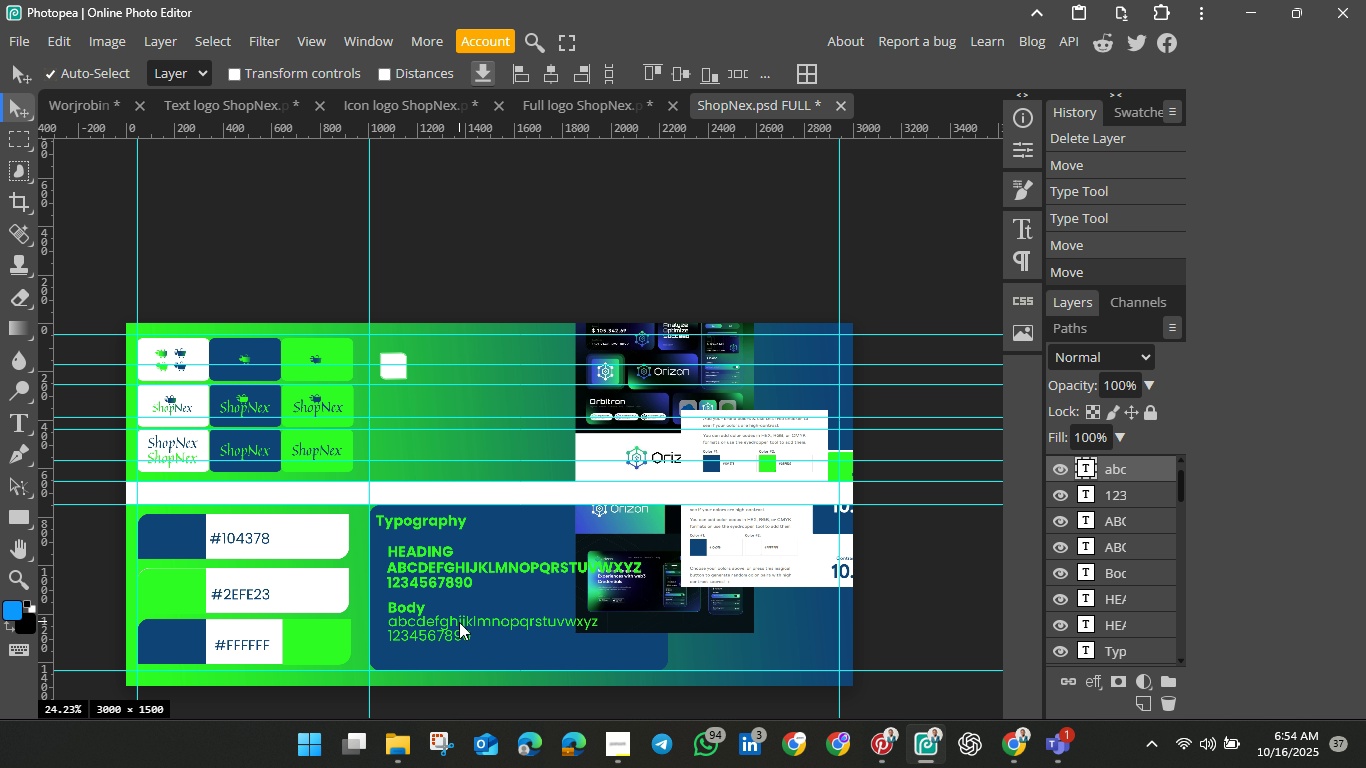 
key(ArrowLeft)
 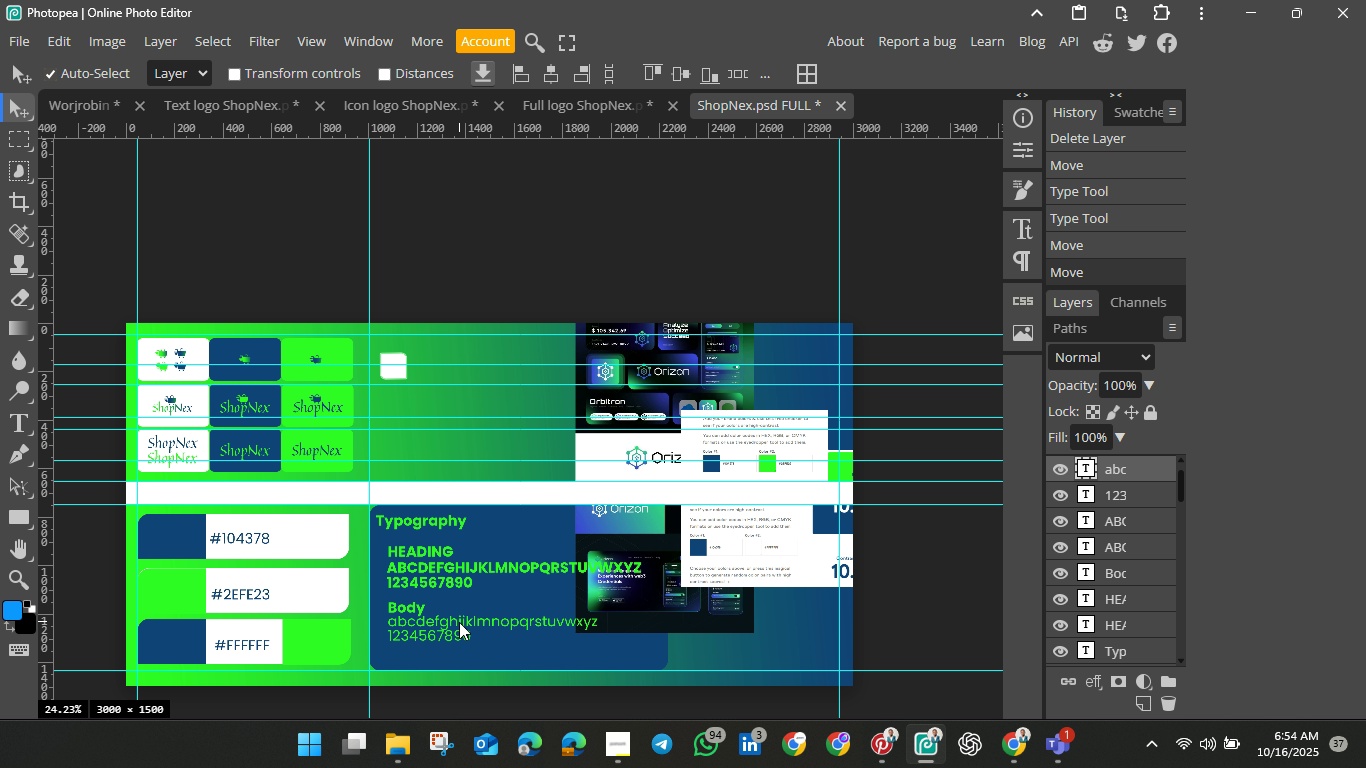 
key(ArrowLeft)
 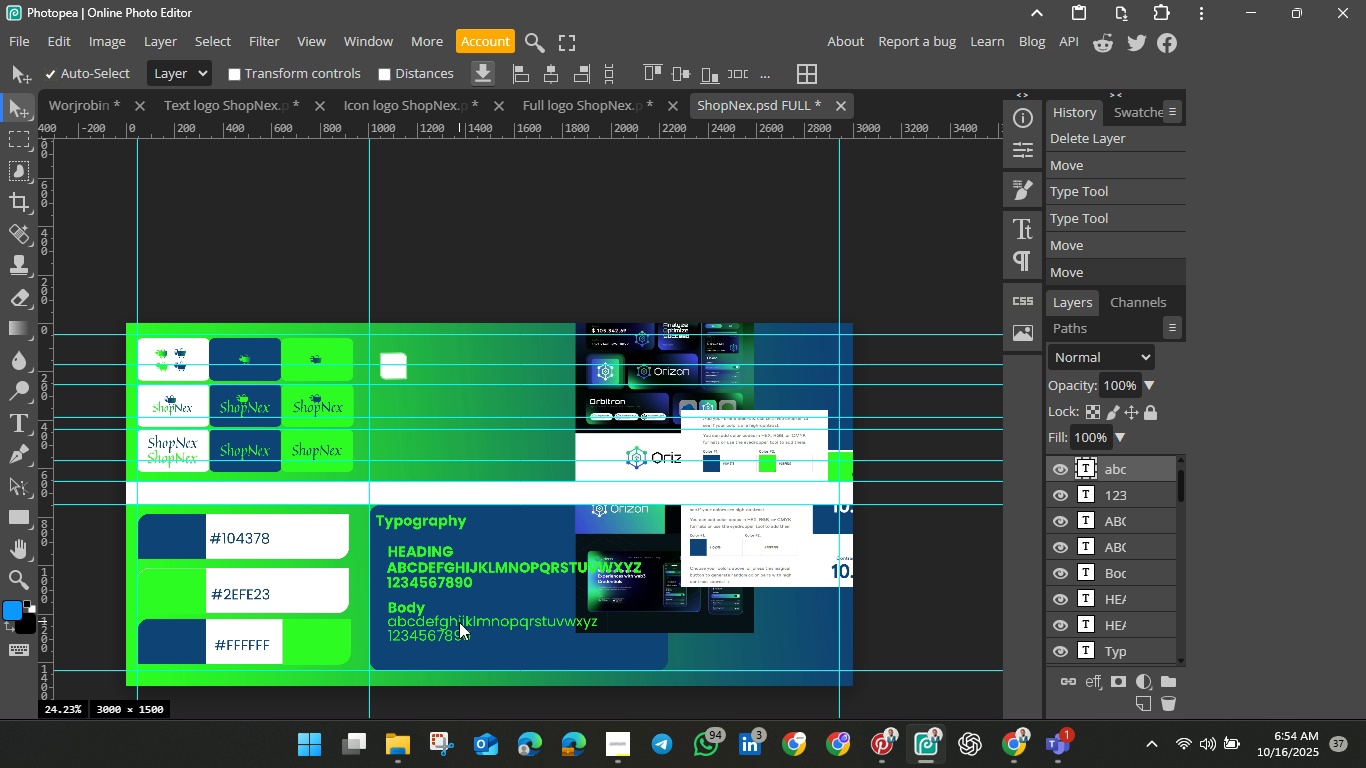 
key(ArrowLeft)
 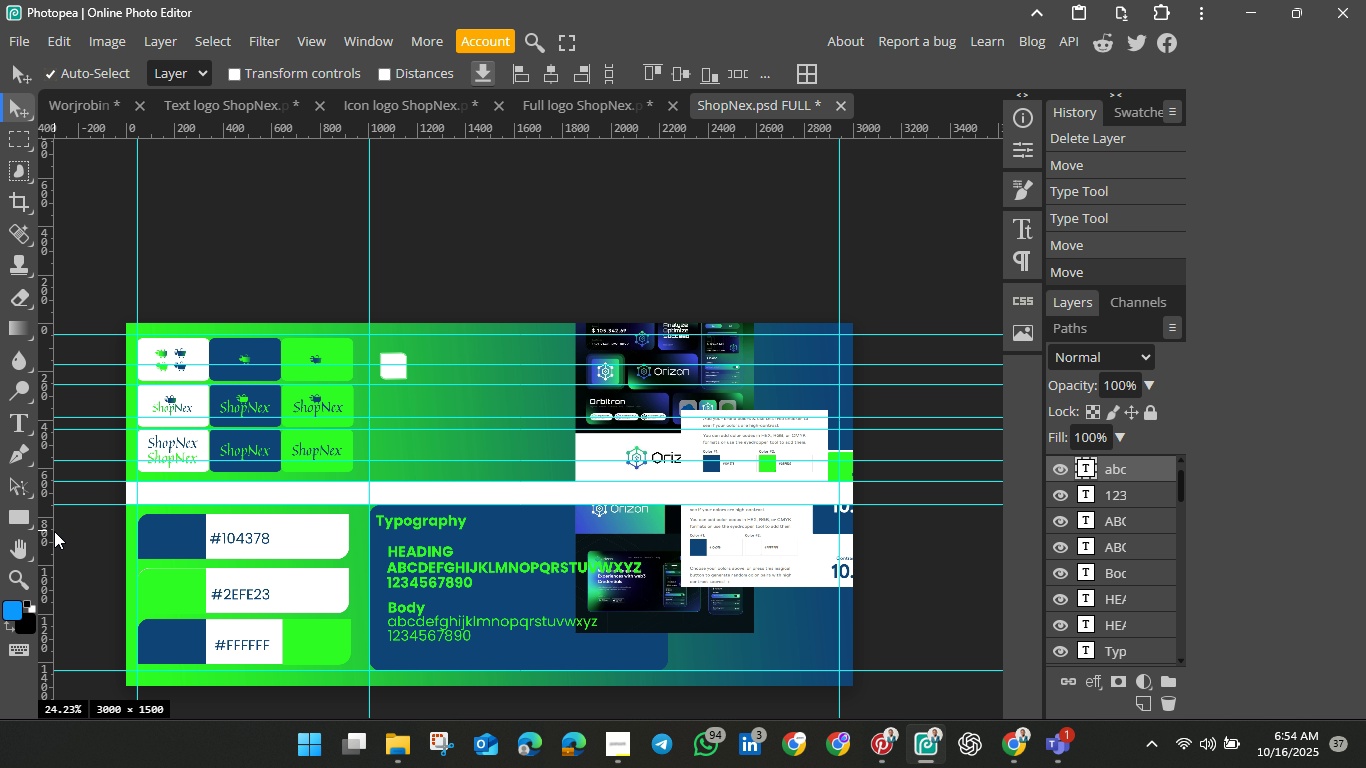 
left_click_drag(start_coordinate=[54, 531], to_coordinate=[88, 535])
 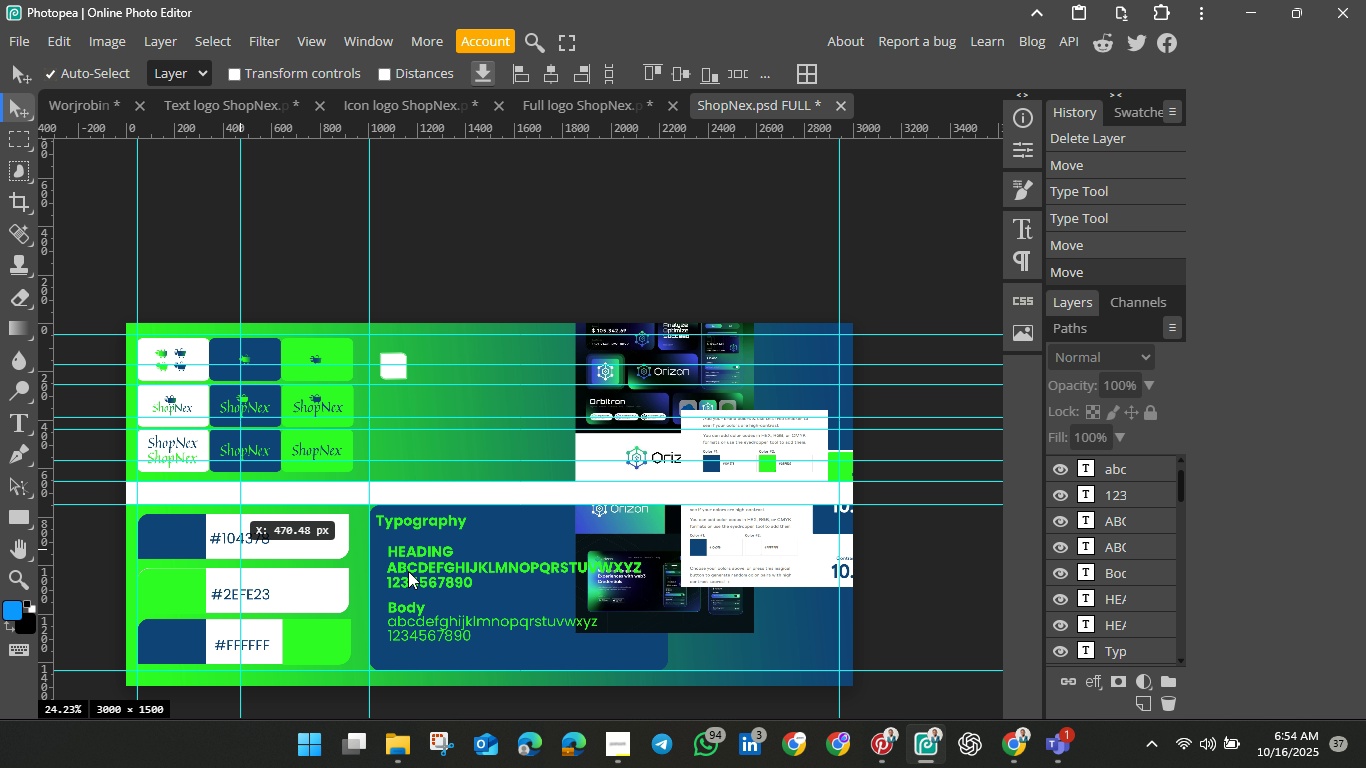 
left_click_drag(start_coordinate=[51, 528], to_coordinate=[388, 563])
 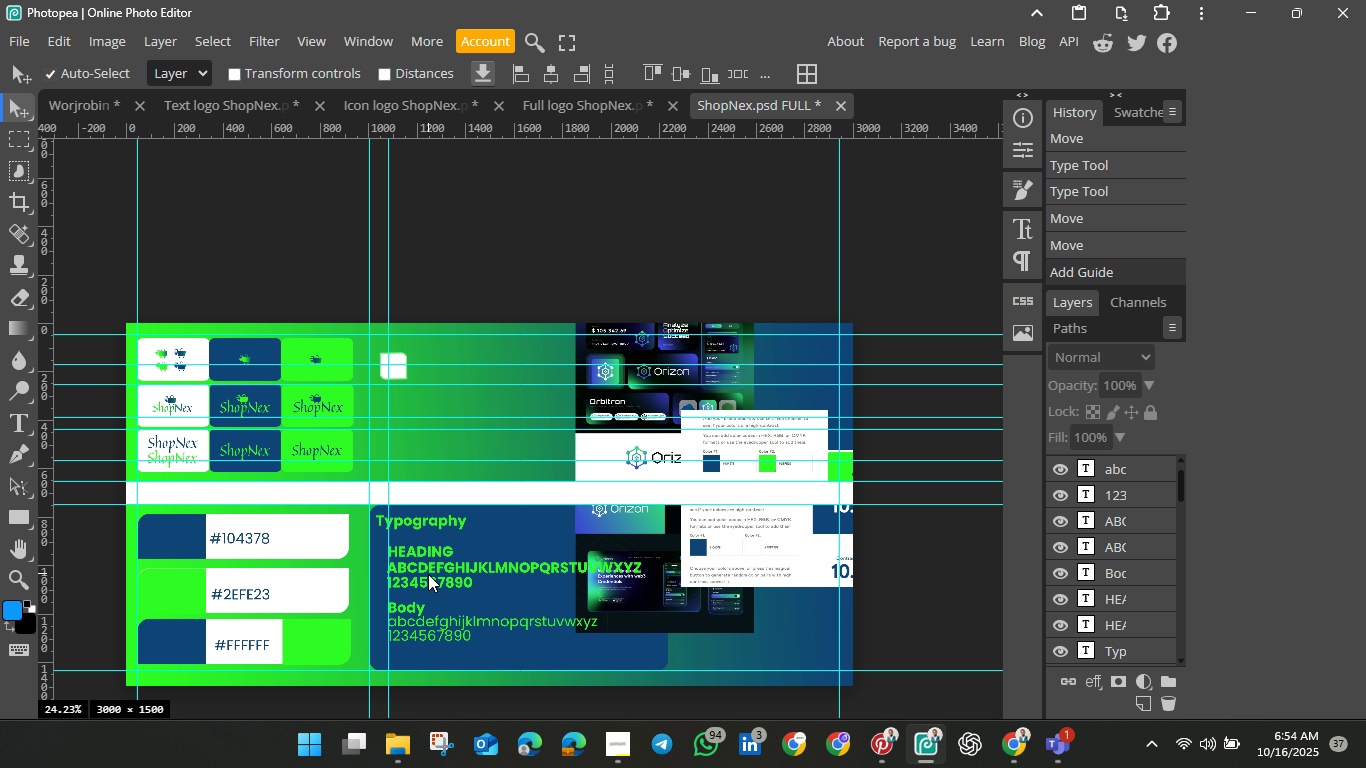 
left_click([428, 574])
 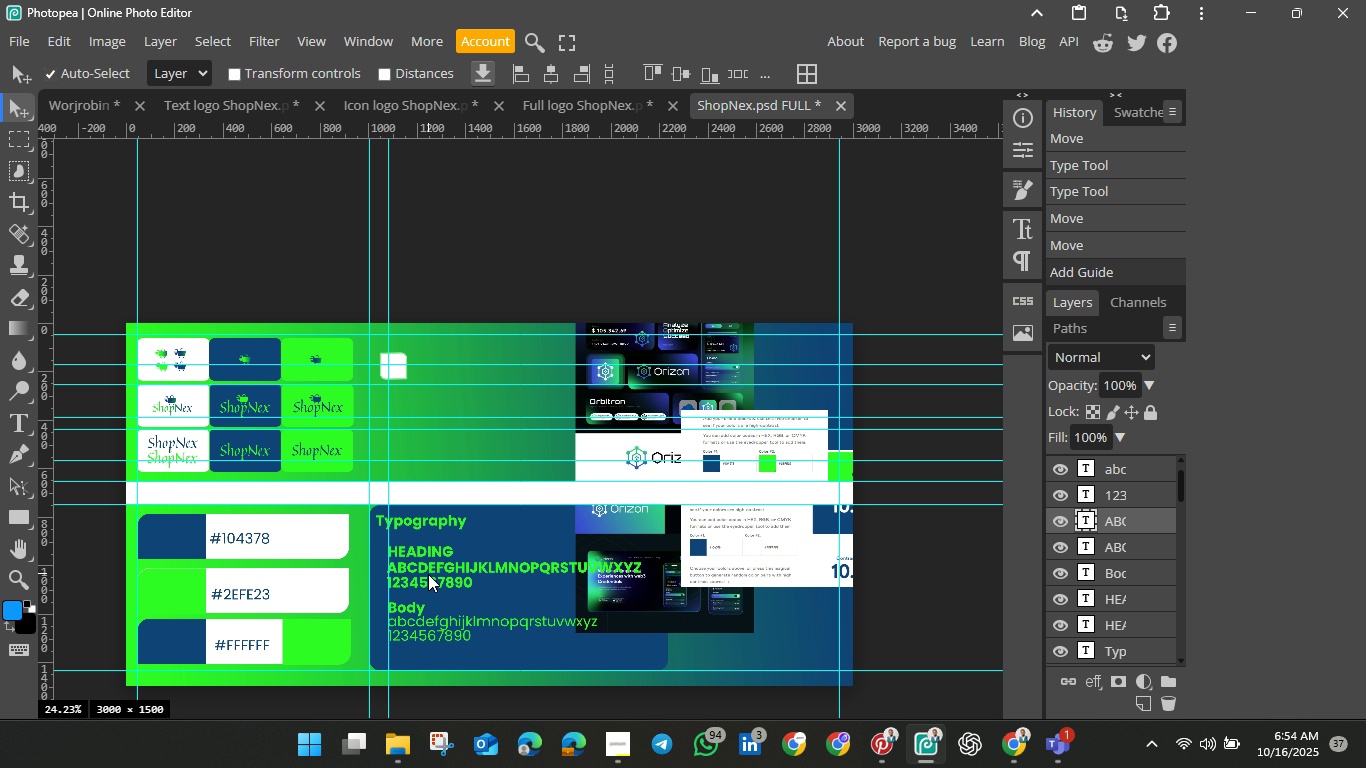 
key(ArrowRight)
 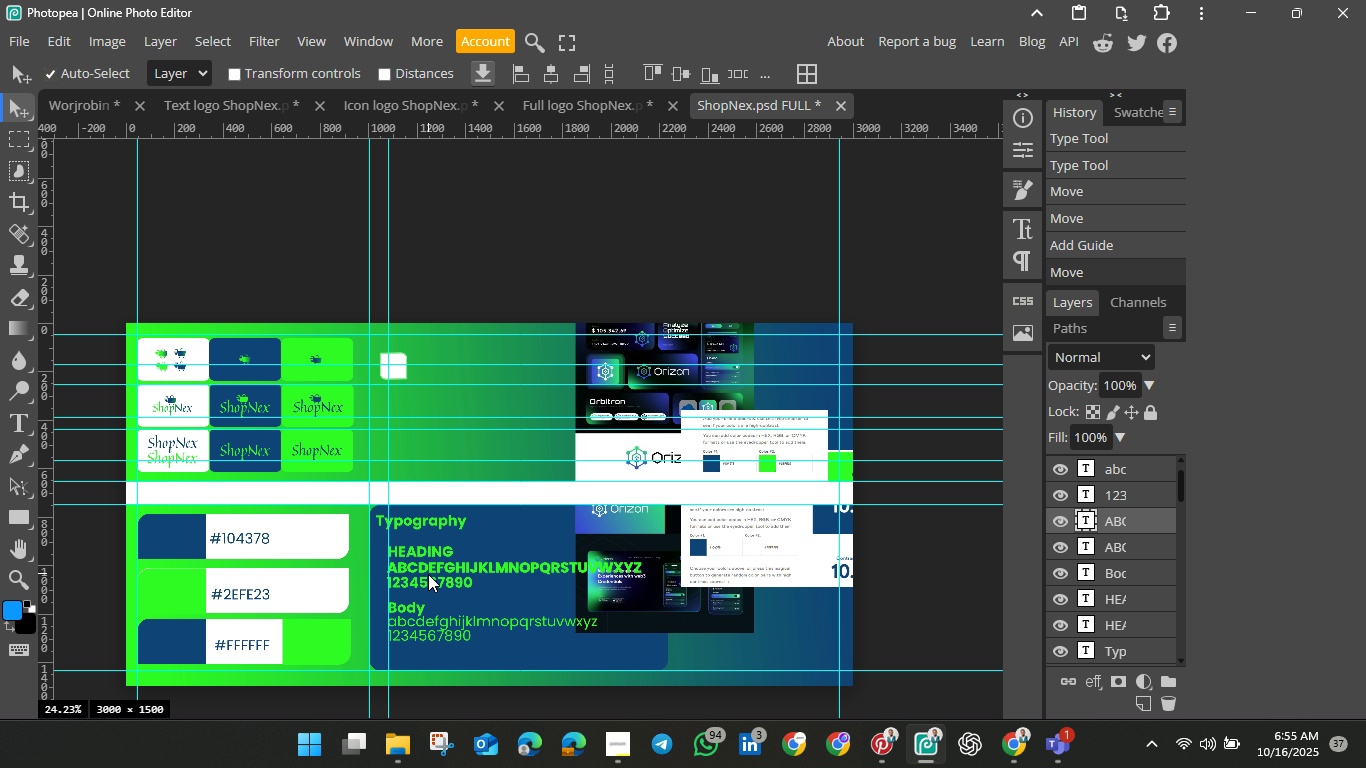 
key(ArrowRight)
 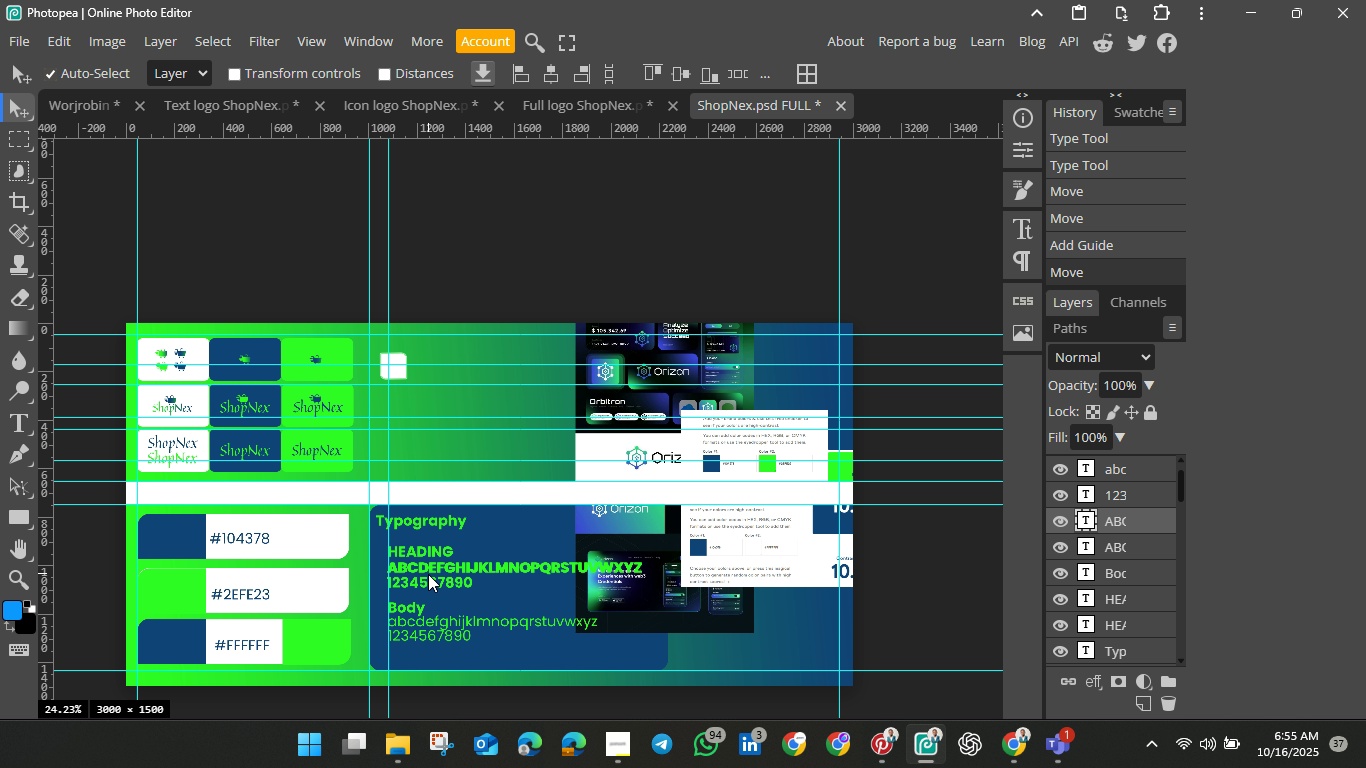 
hold_key(key=ArrowRight, duration=0.91)
 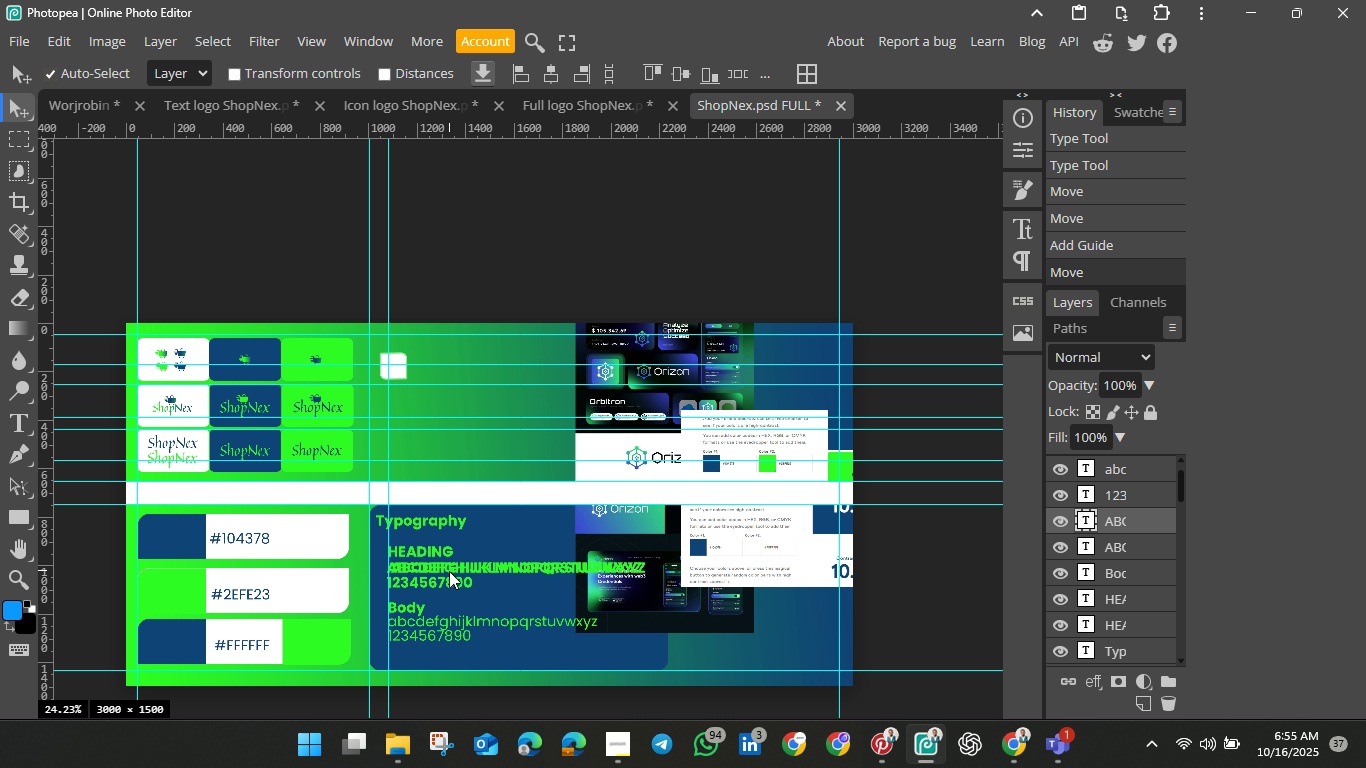 
left_click_drag(start_coordinate=[449, 571], to_coordinate=[501, 572])
 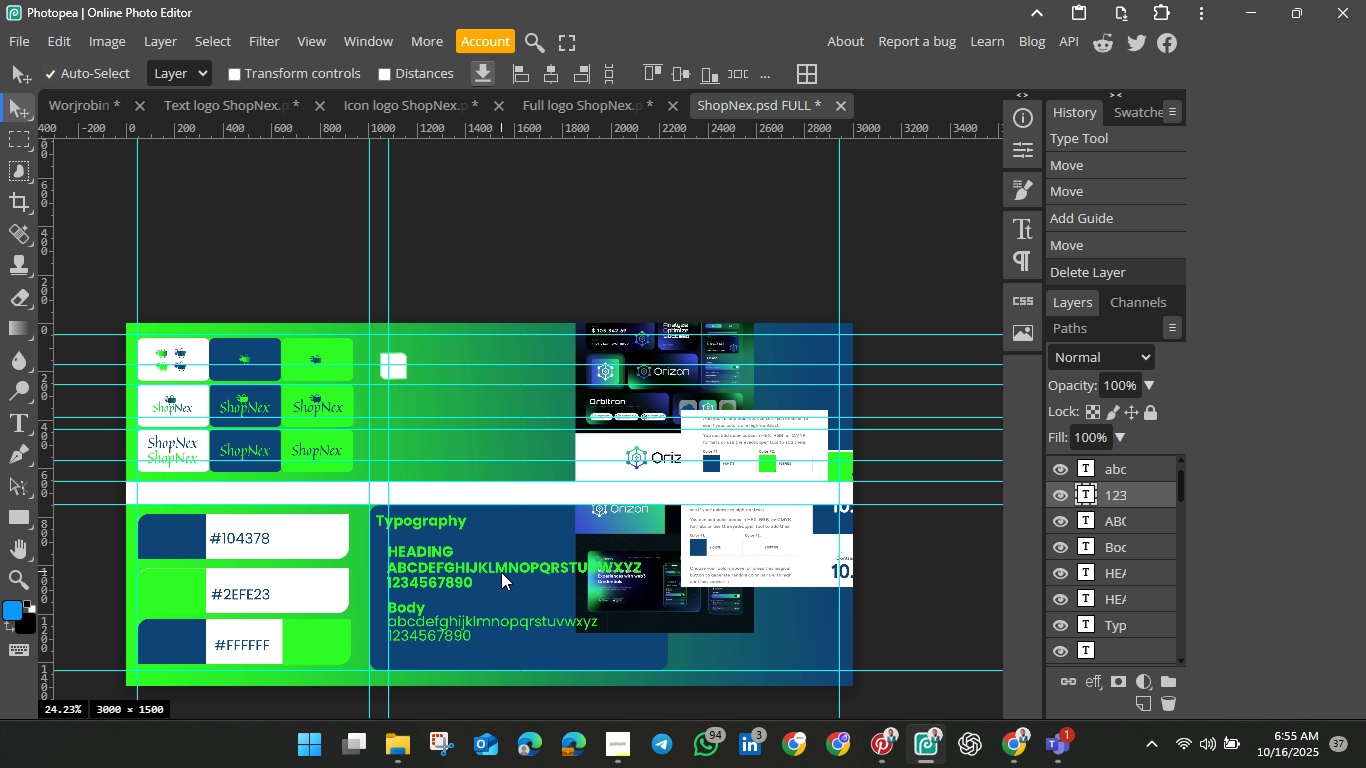 
key(Backspace)
 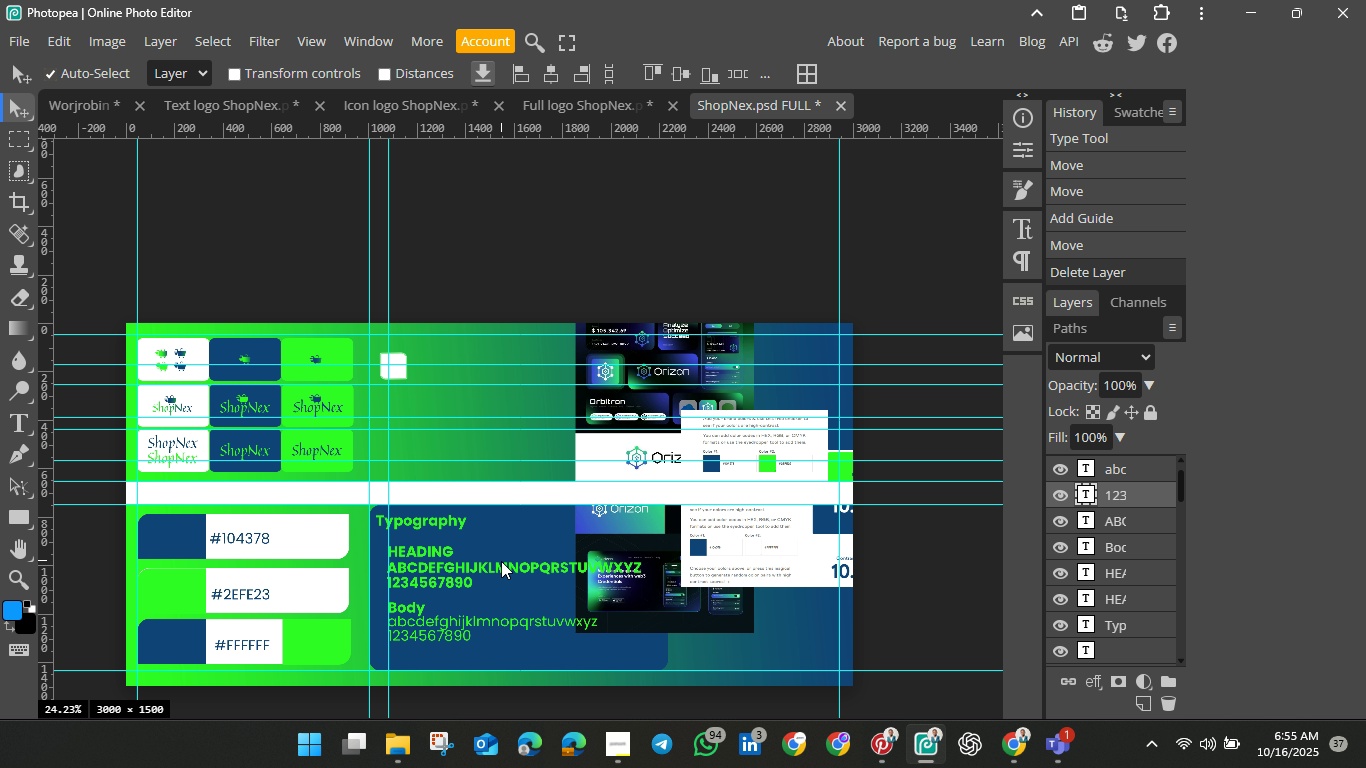 
left_click([501, 560])
 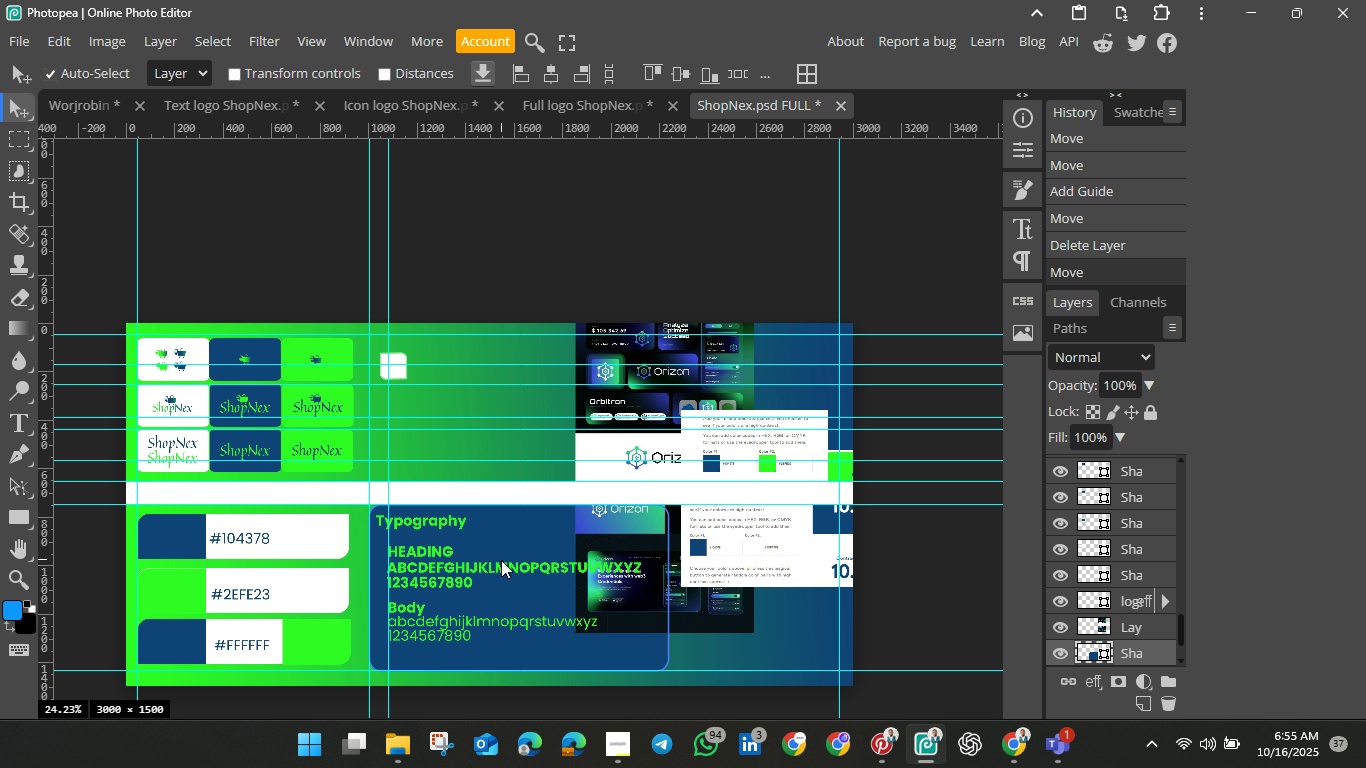 
hold_key(key=ArrowRight, duration=0.64)
 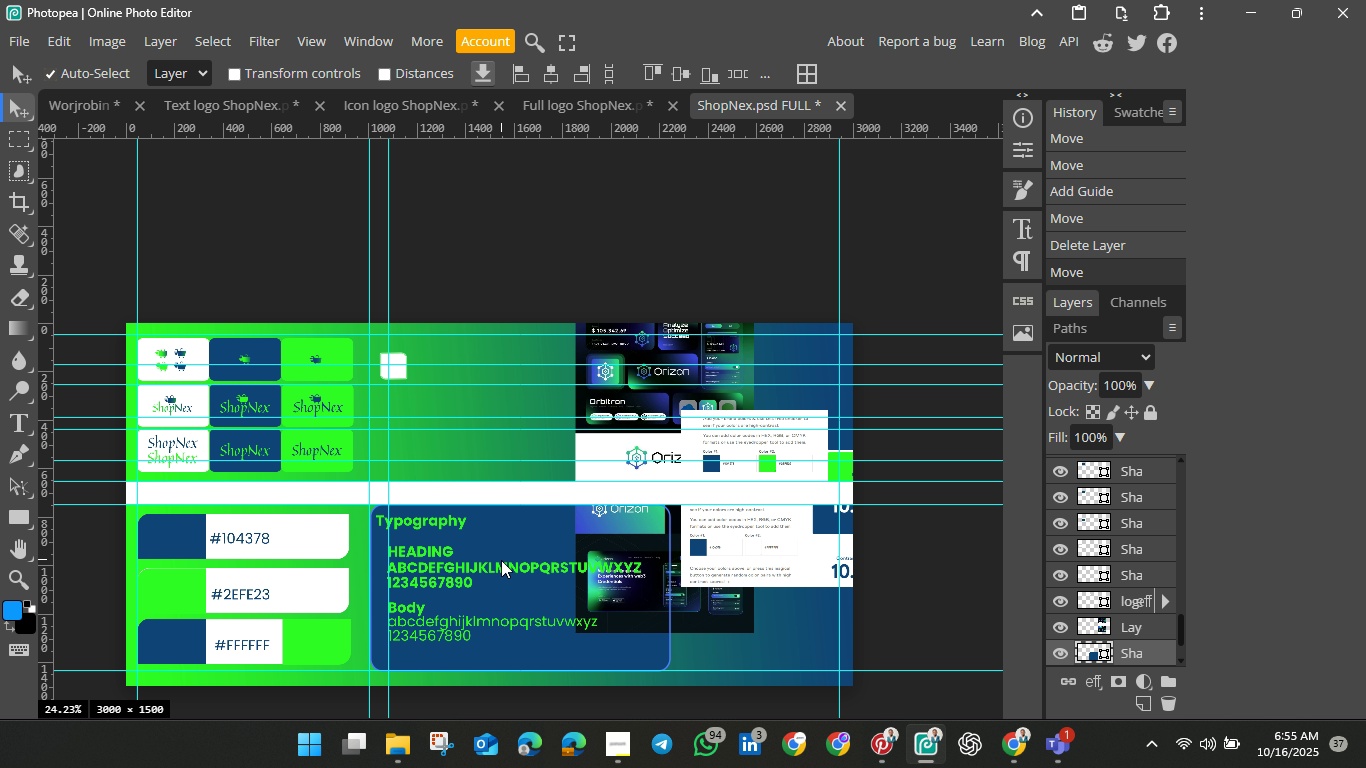 
key(ArrowRight)
 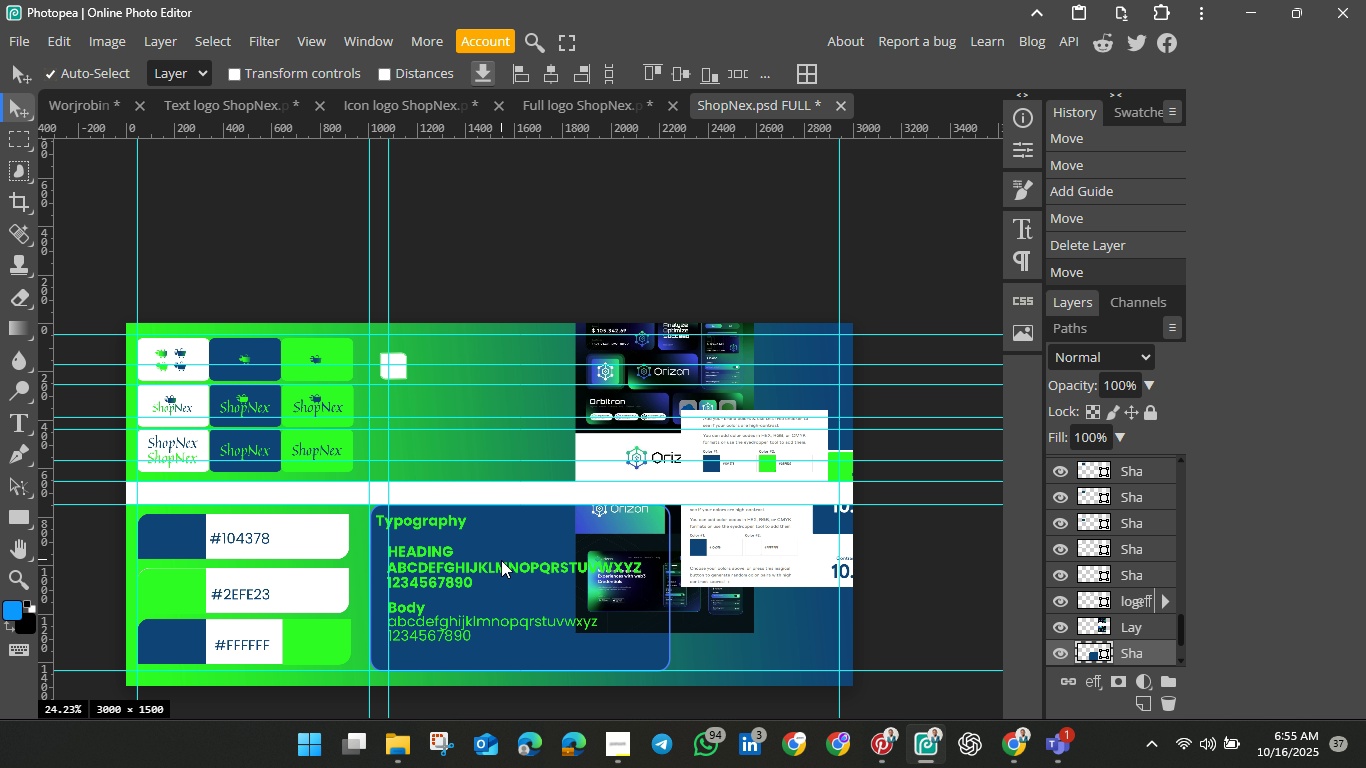 
hold_key(key=ArrowLeft, duration=0.45)
 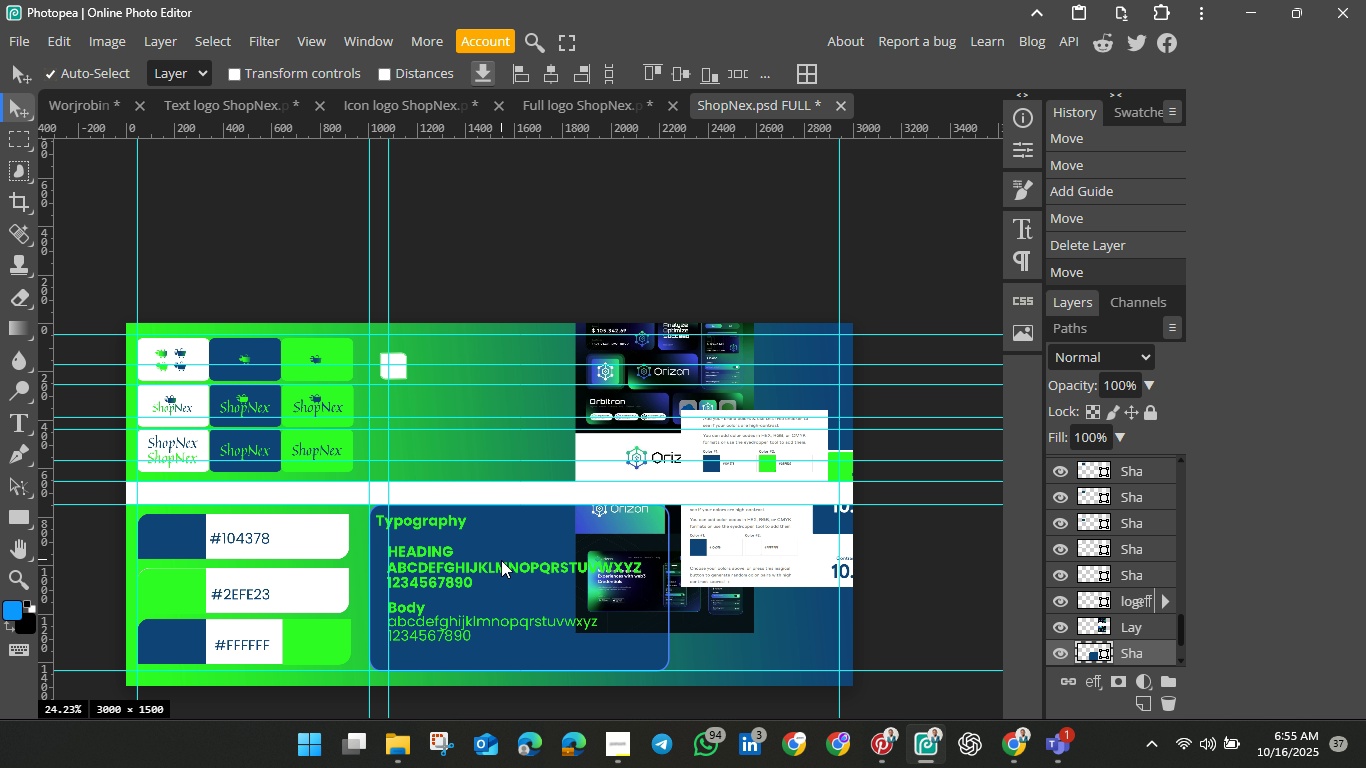 
key(ArrowLeft)
 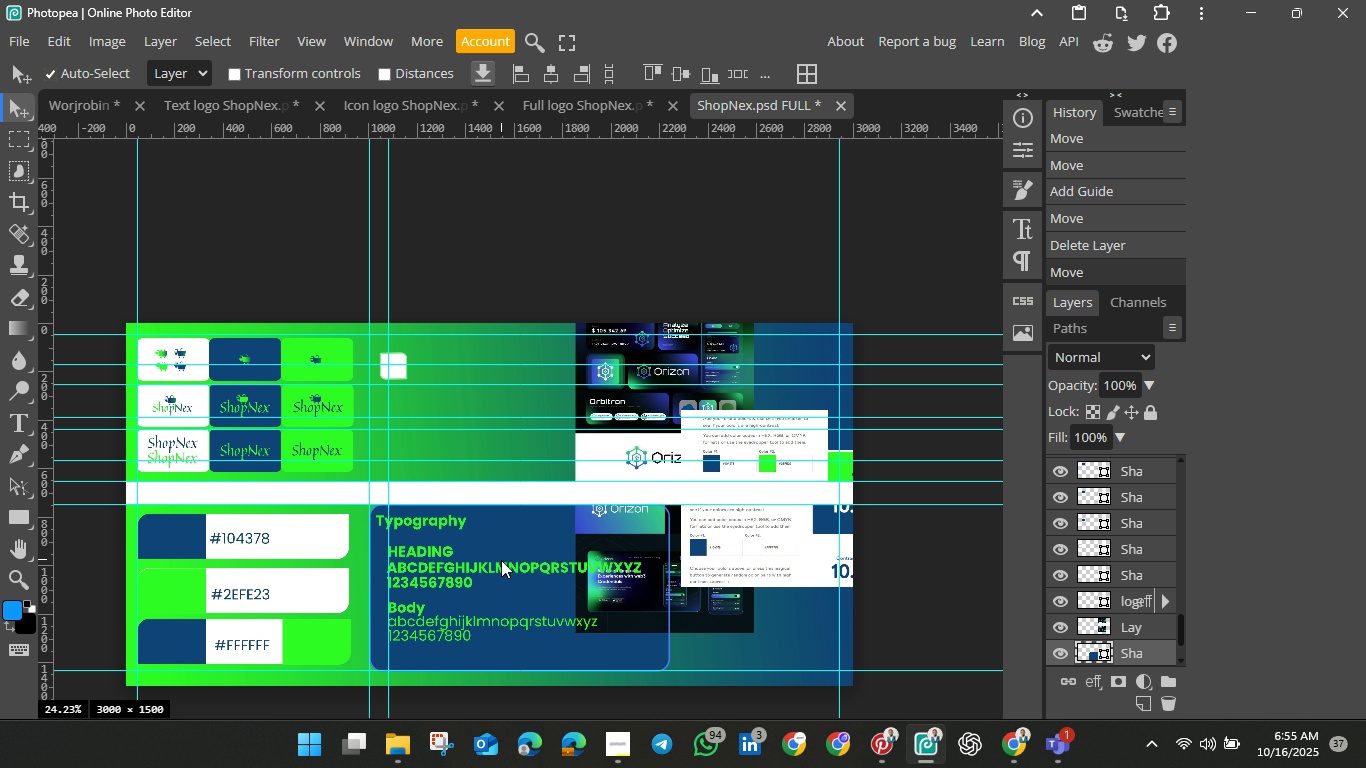 
key(ArrowLeft)
 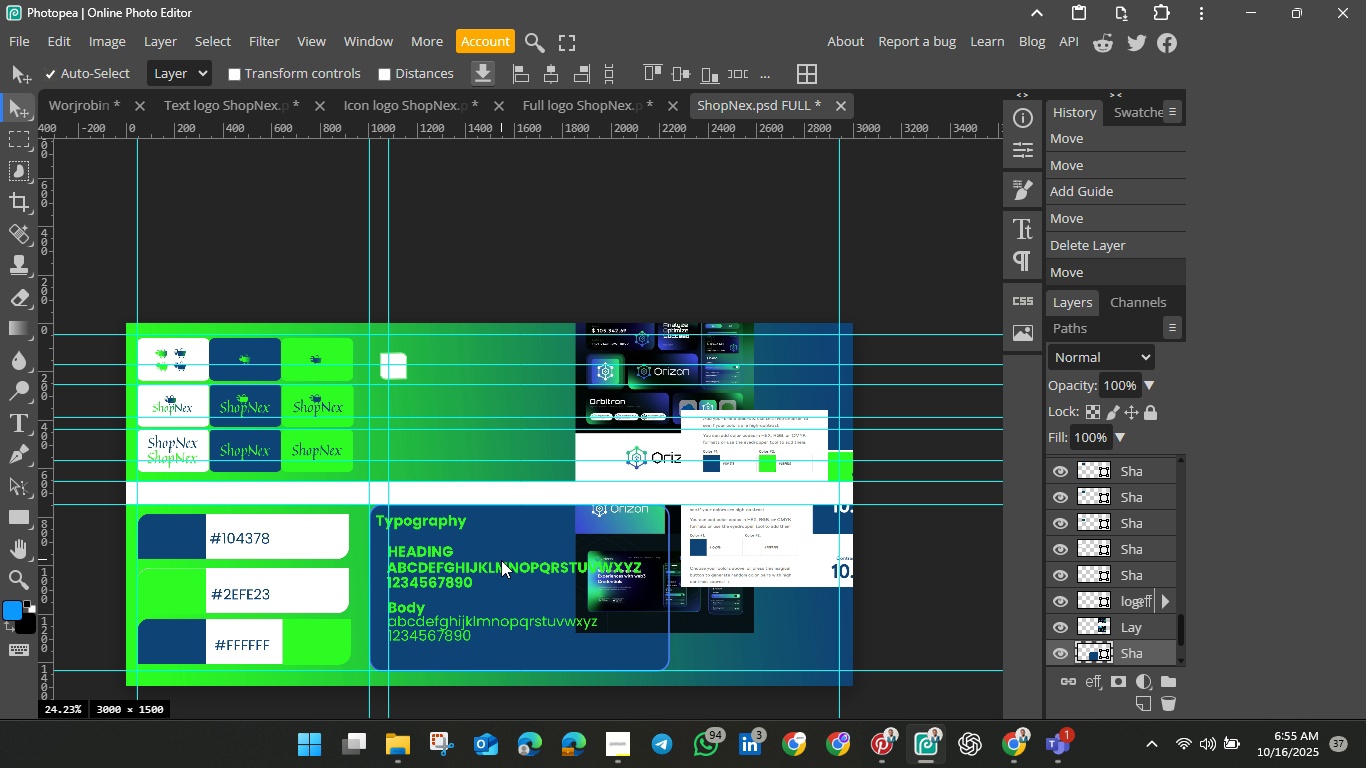 
key(ArrowLeft)
 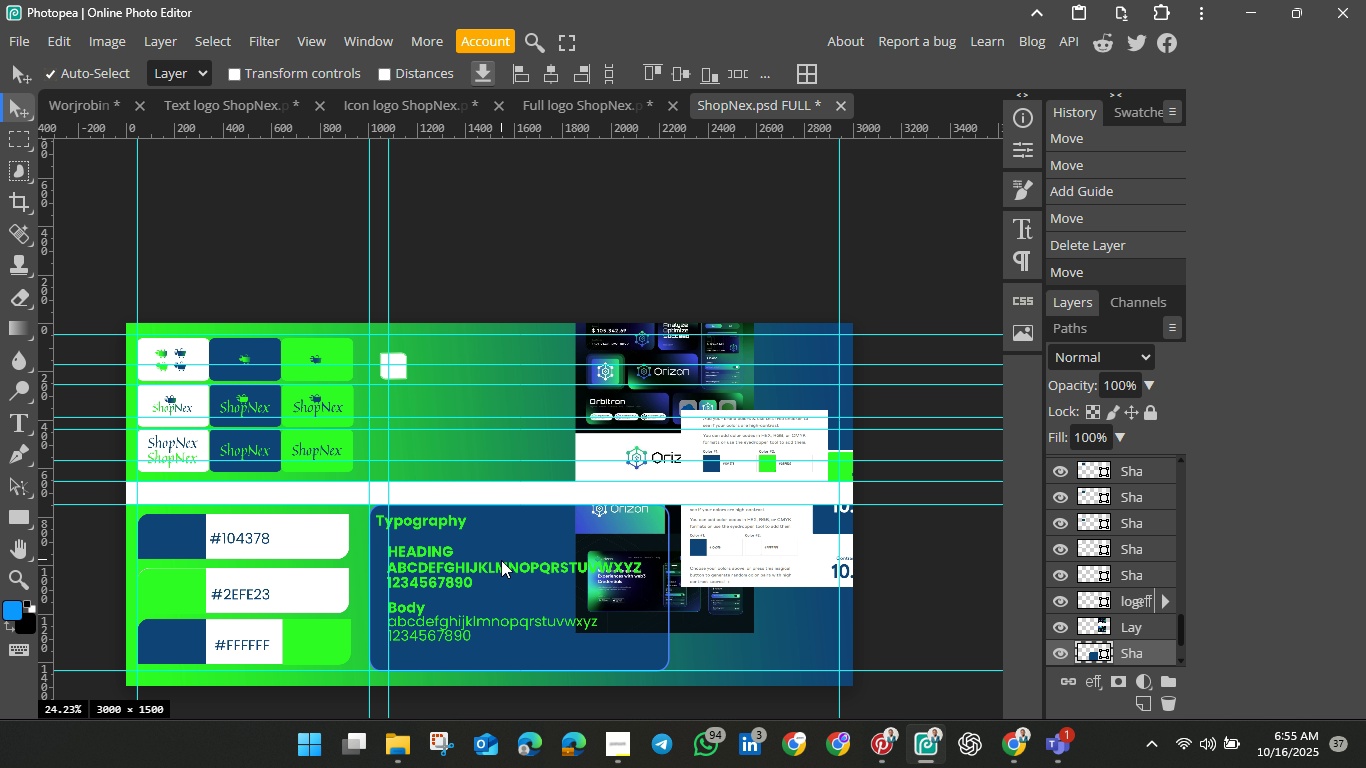 
key(ArrowLeft)
 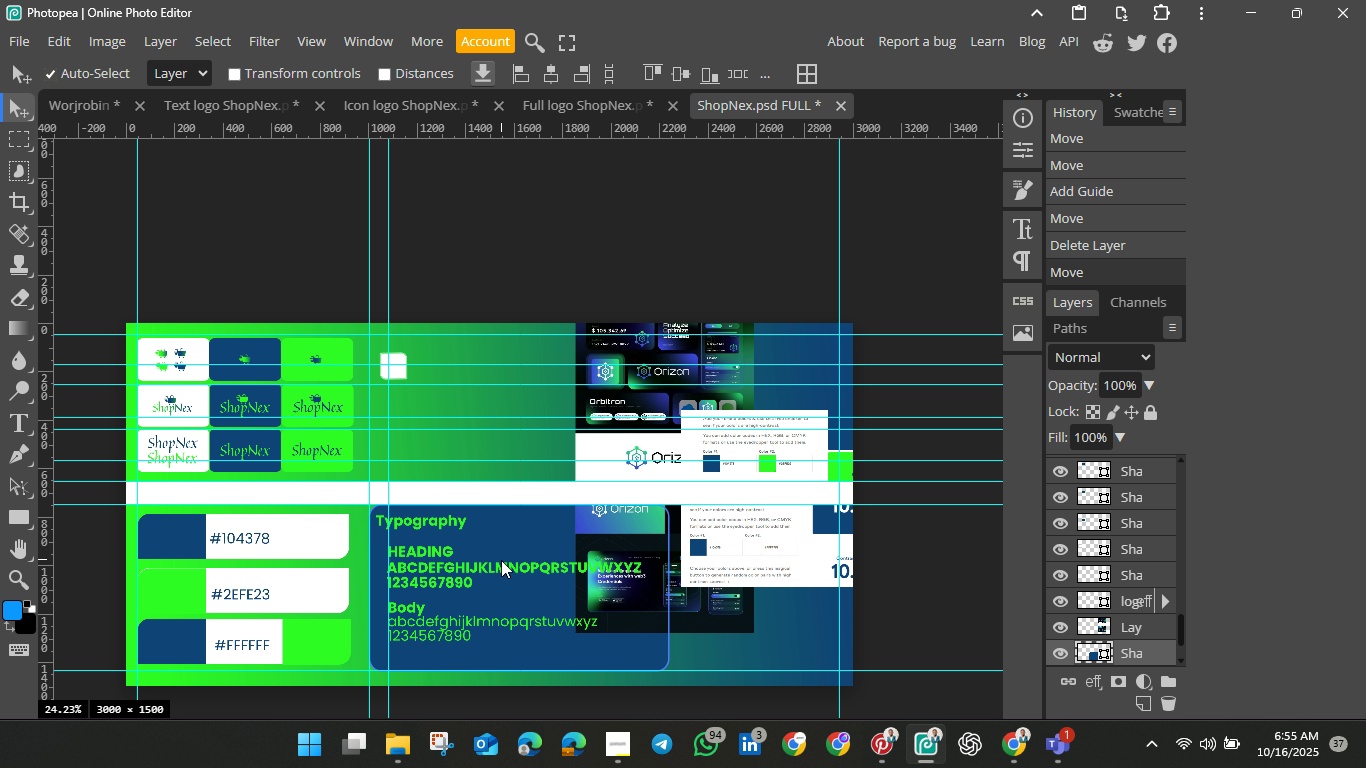 
left_click([501, 560])
 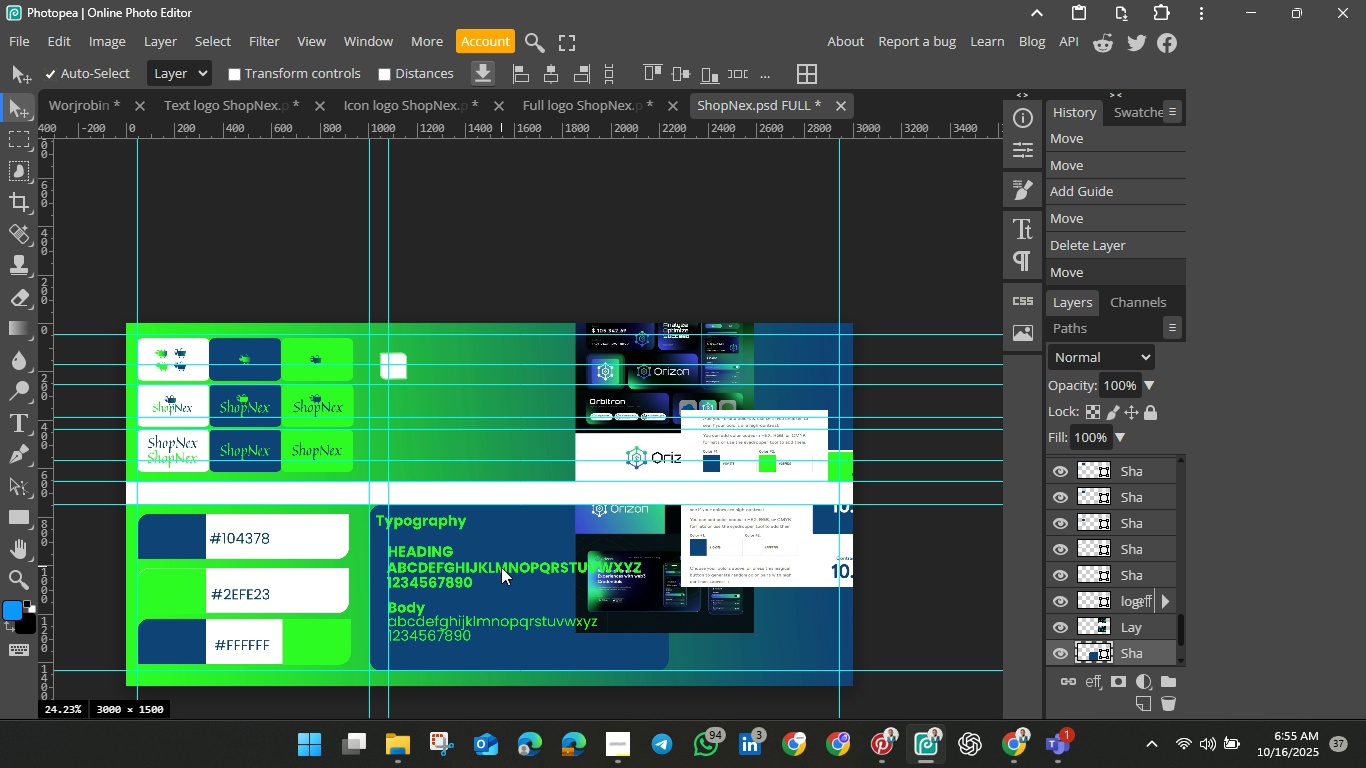 
left_click([501, 567])
 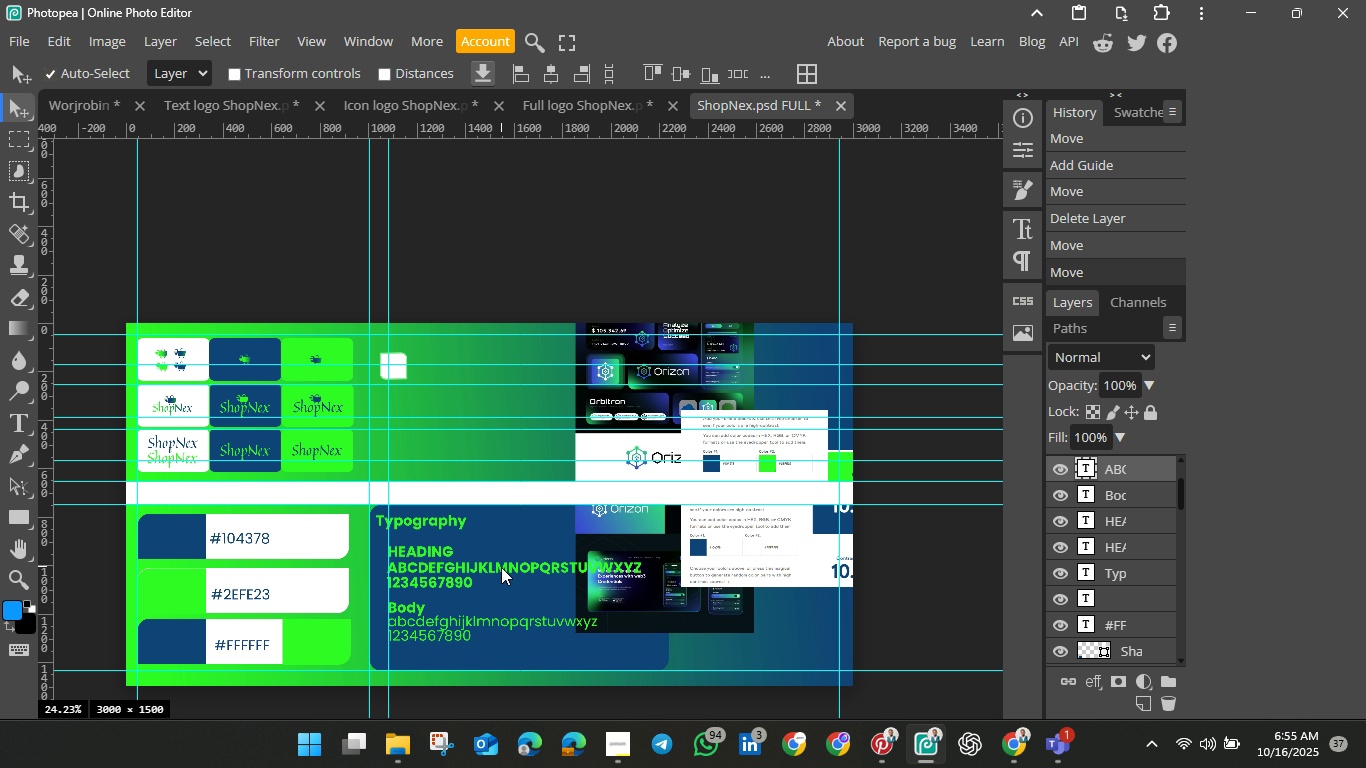 
key(ArrowRight)
 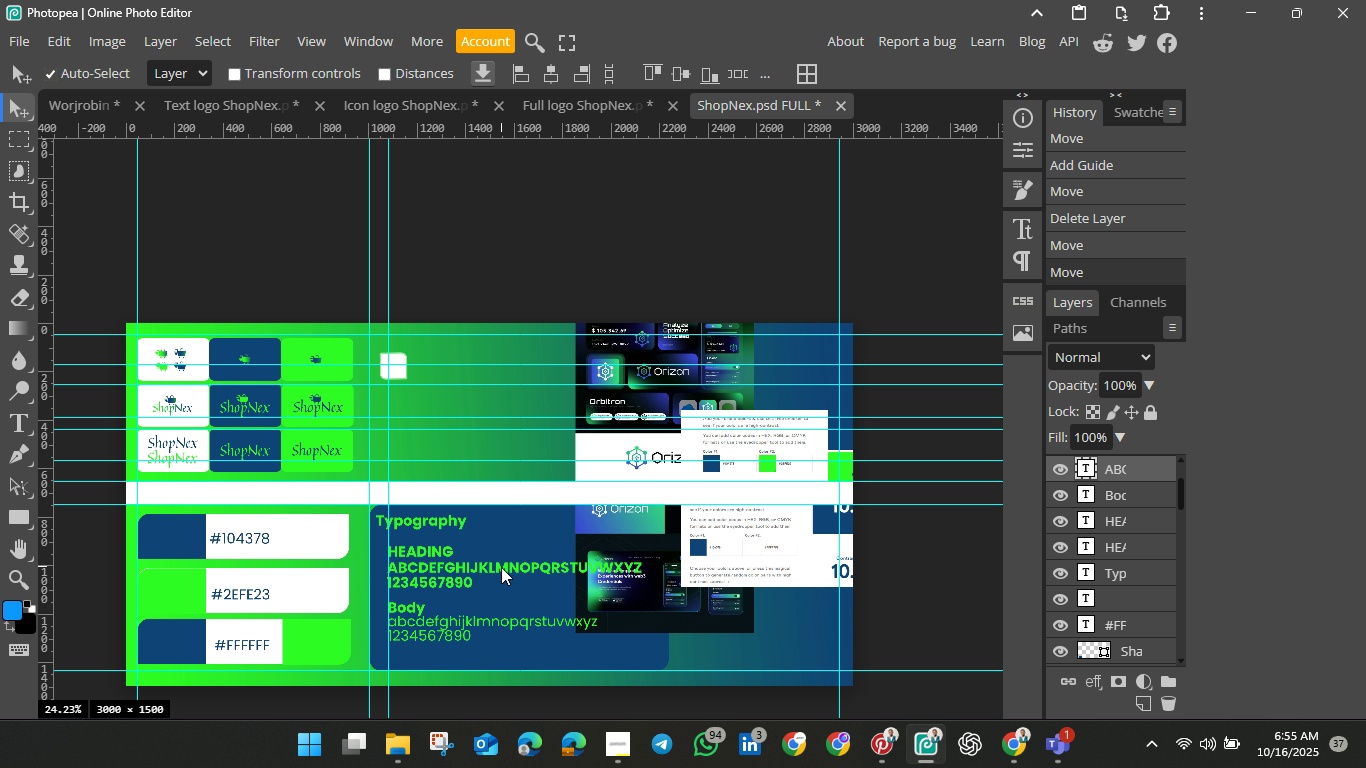 
key(ArrowRight)
 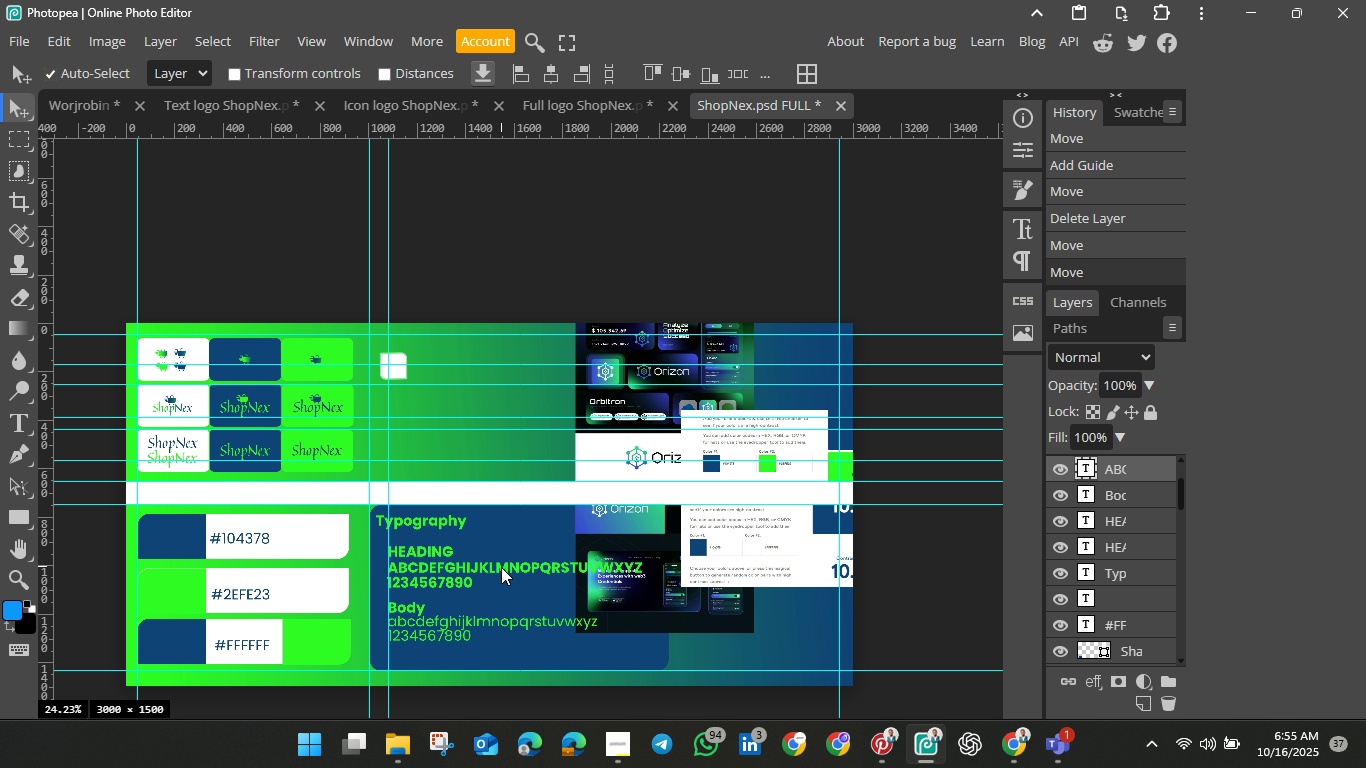 
key(ArrowRight)
 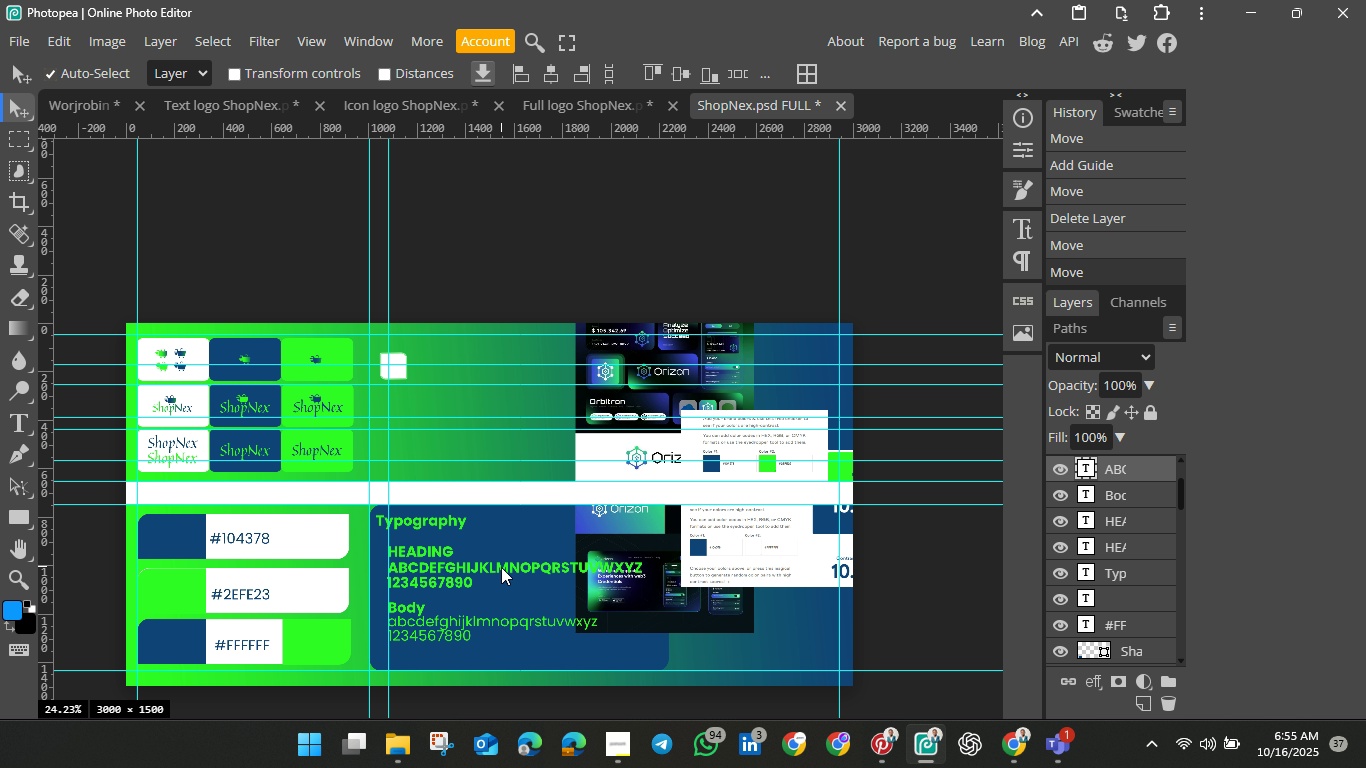 
key(ArrowRight)
 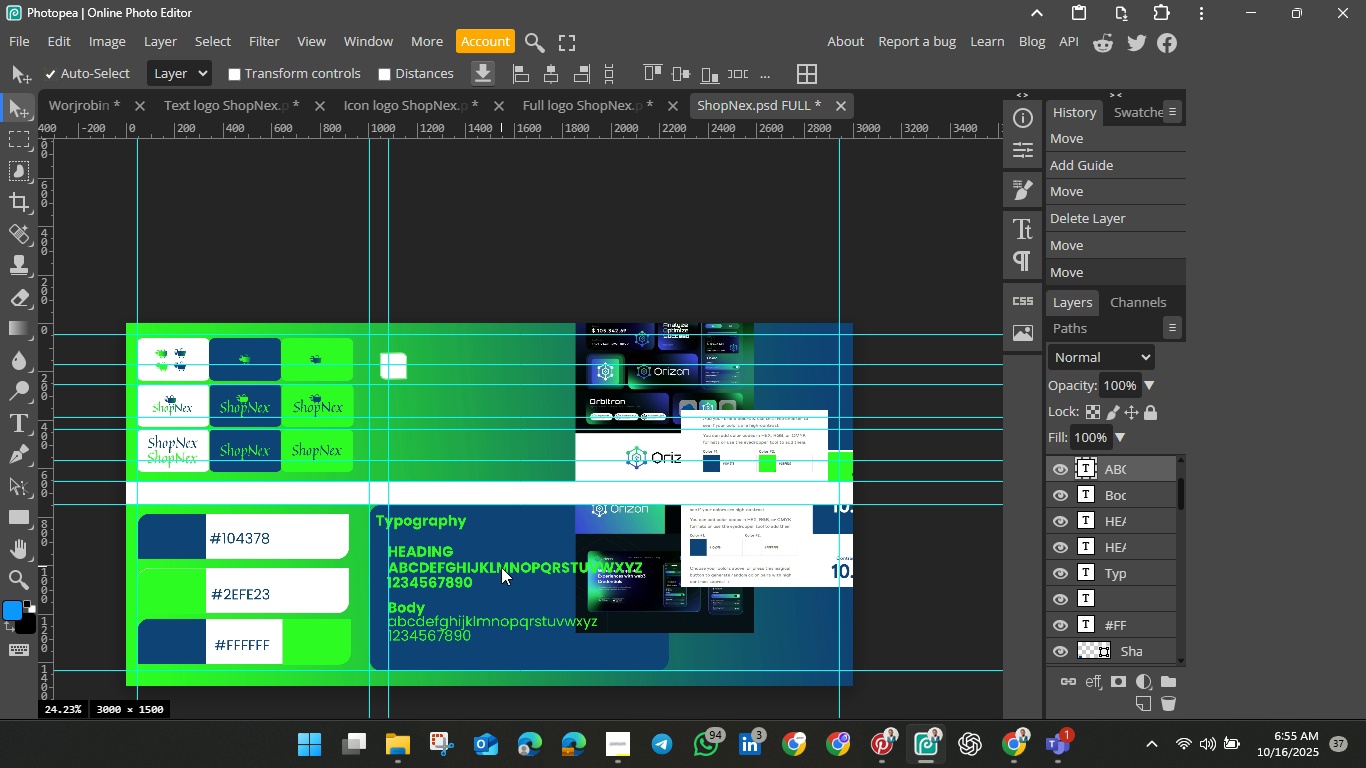 
key(ArrowRight)
 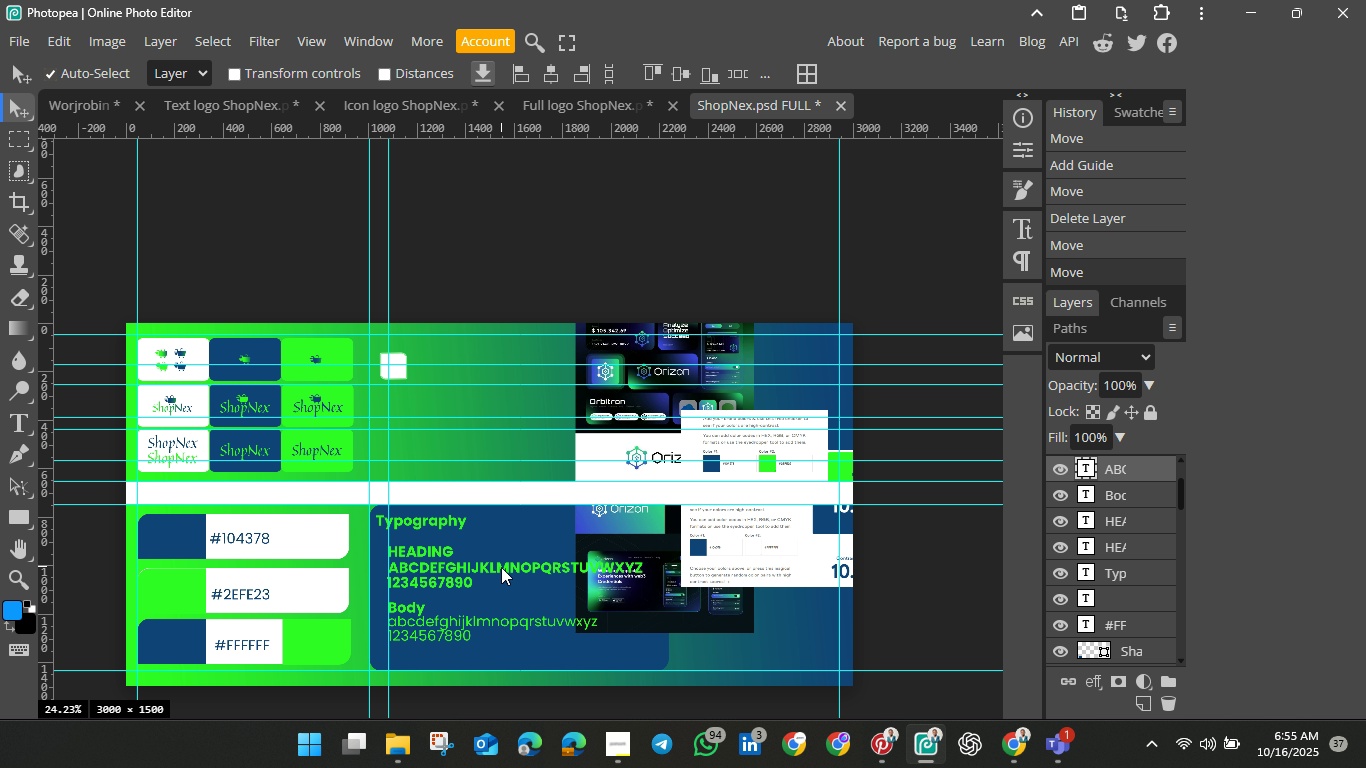 
key(ArrowRight)
 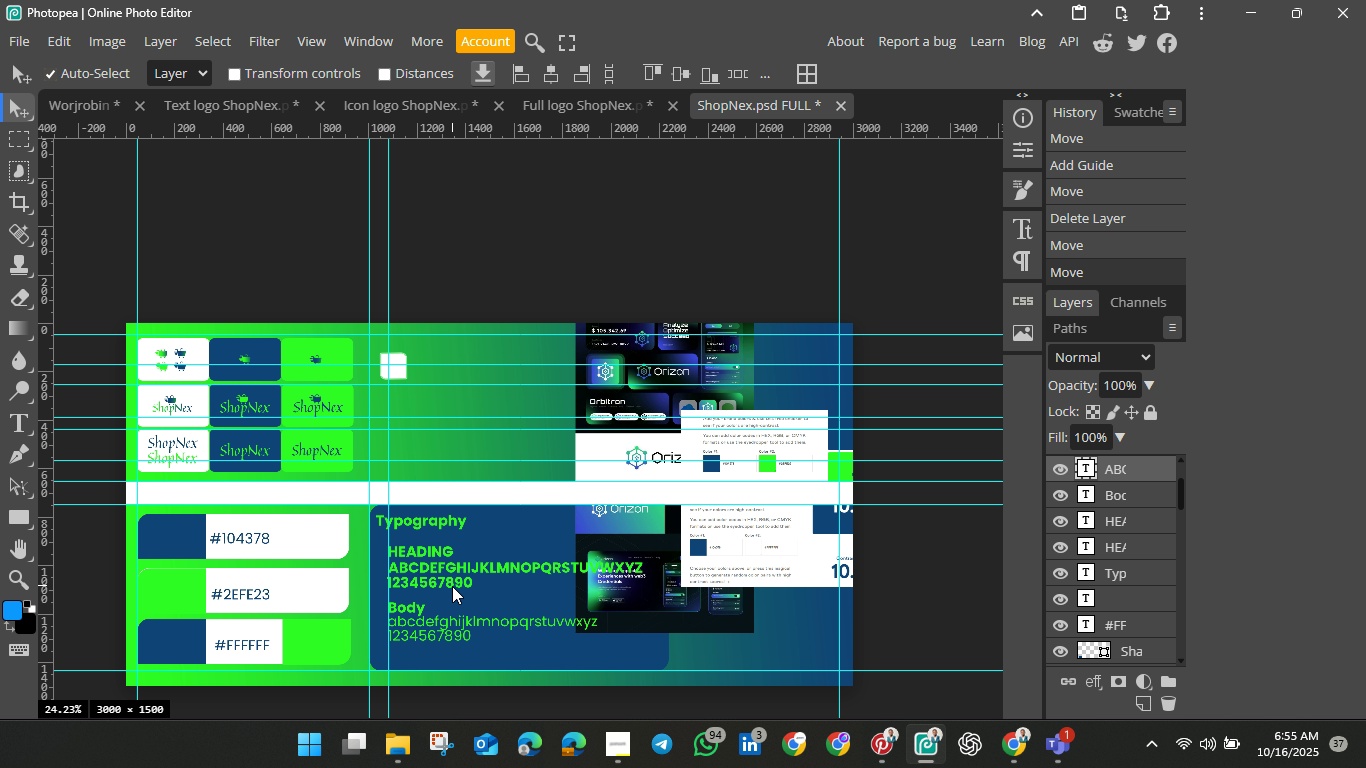 
left_click([443, 580])
 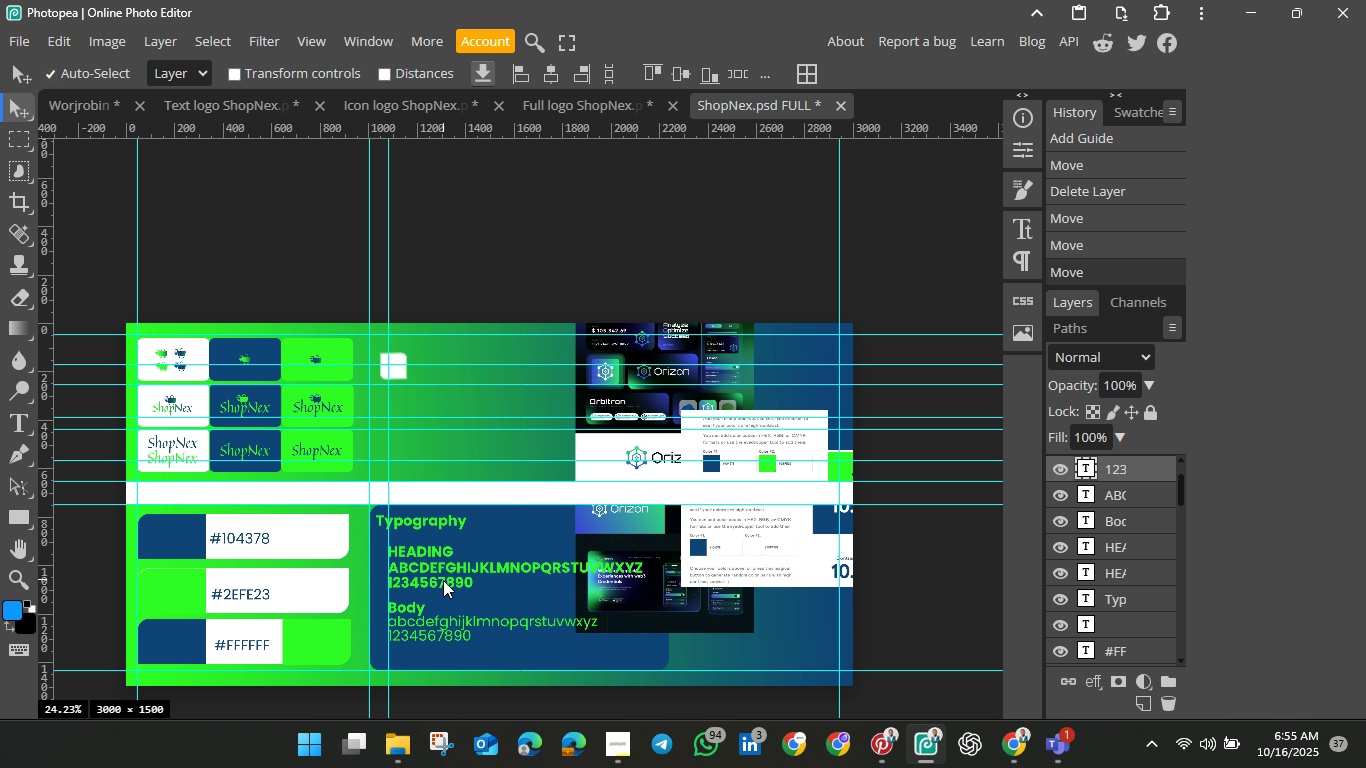 
hold_key(key=ArrowRight, duration=0.7)
 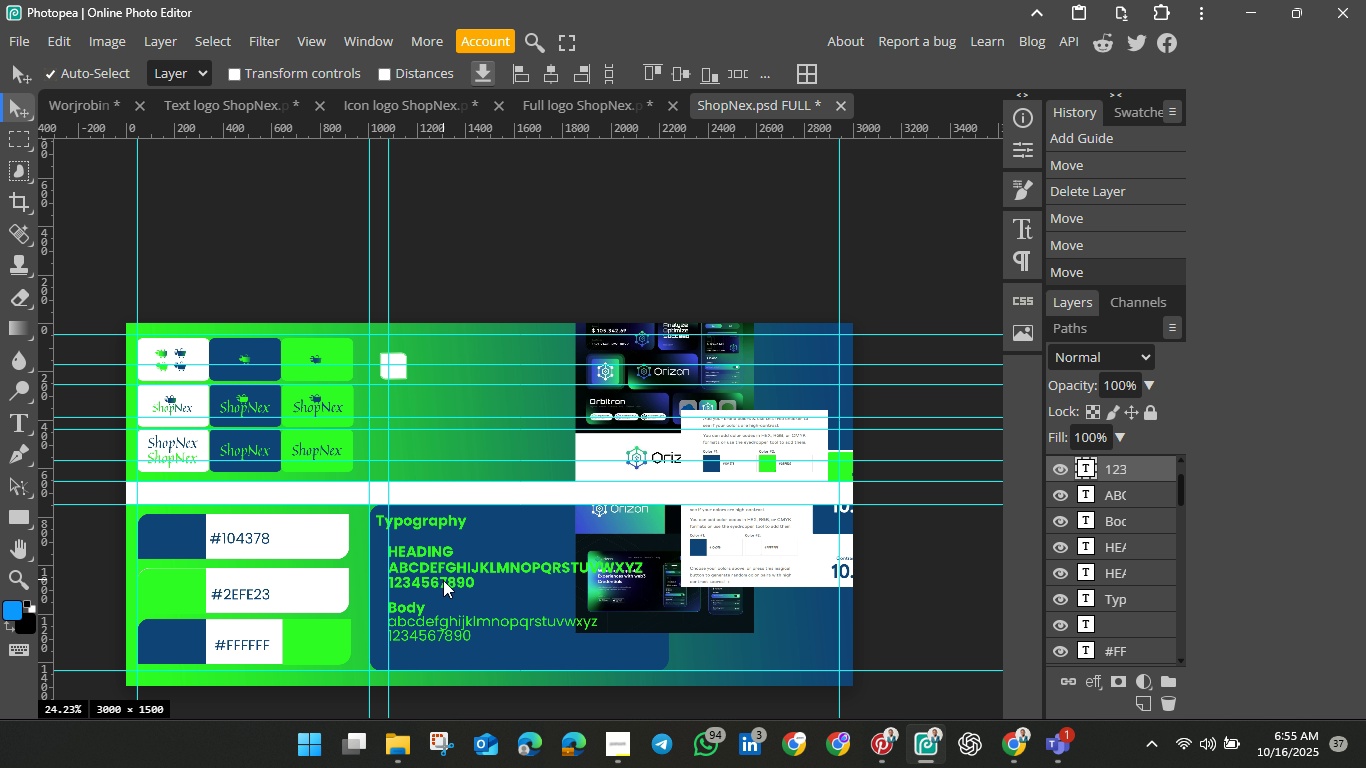 
key(ArrowLeft)
 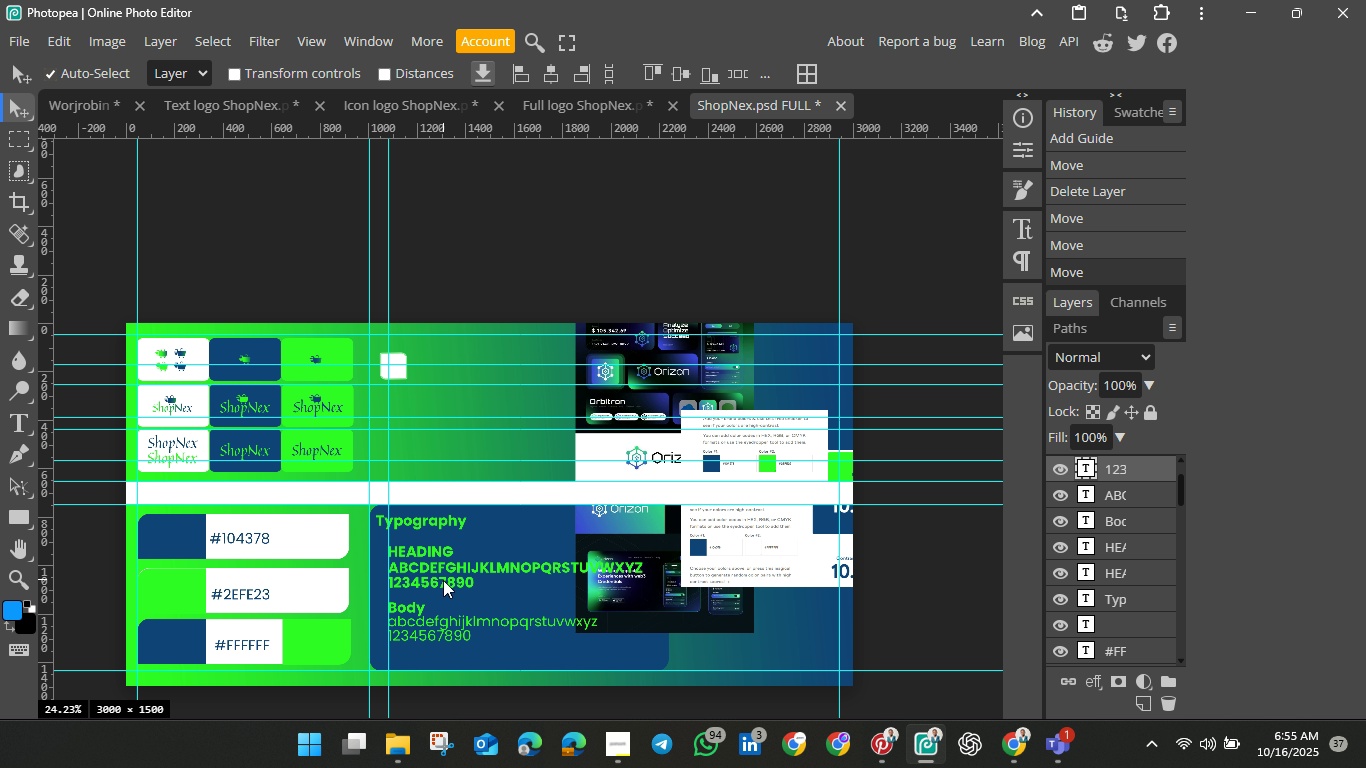 
key(ArrowLeft)
 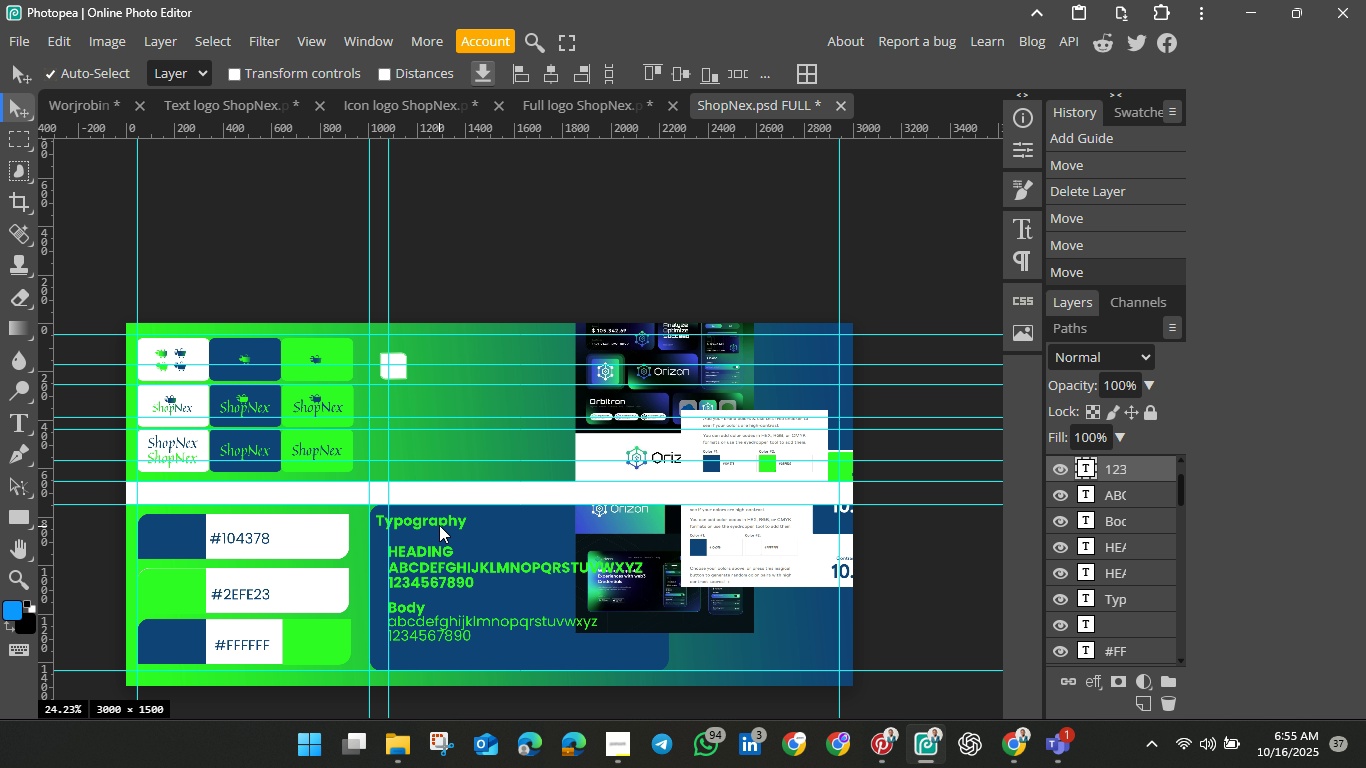 
left_click([439, 523])
 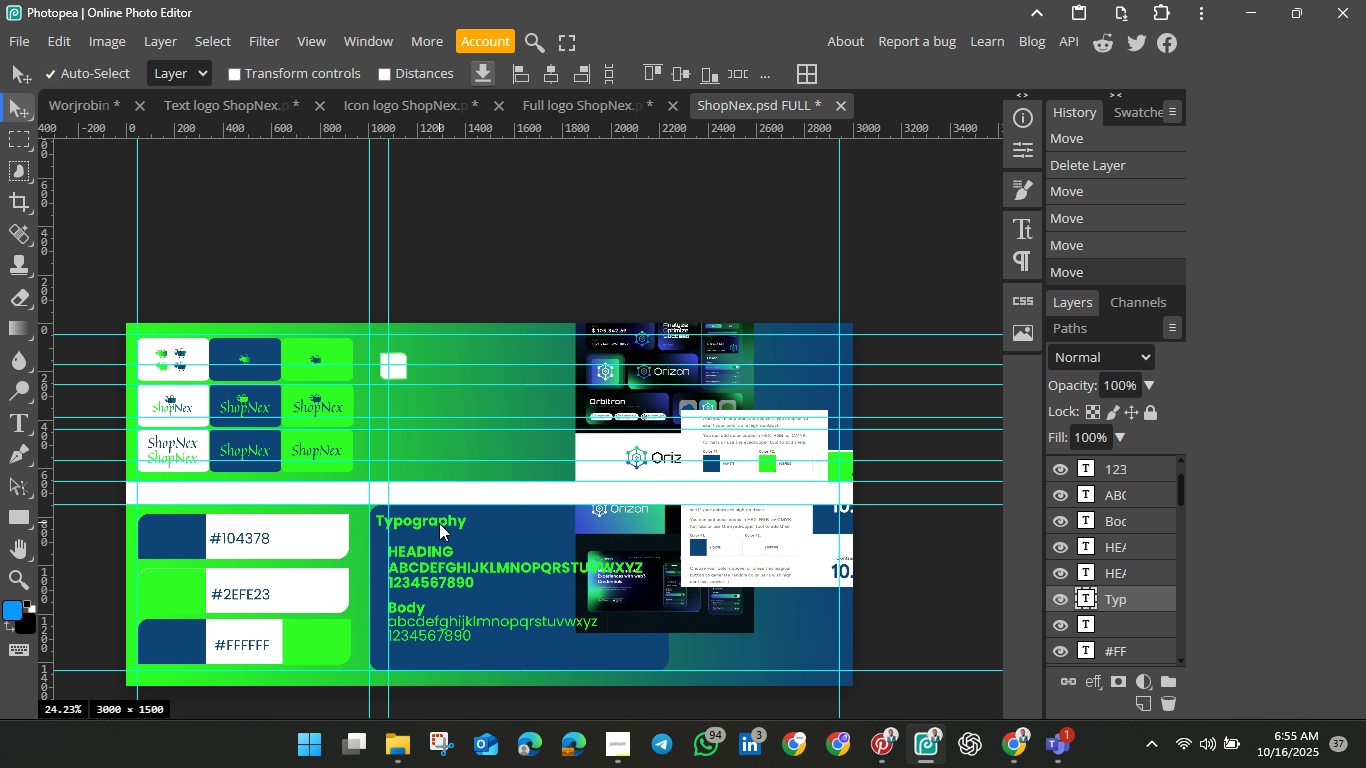 
key(ArrowLeft)
 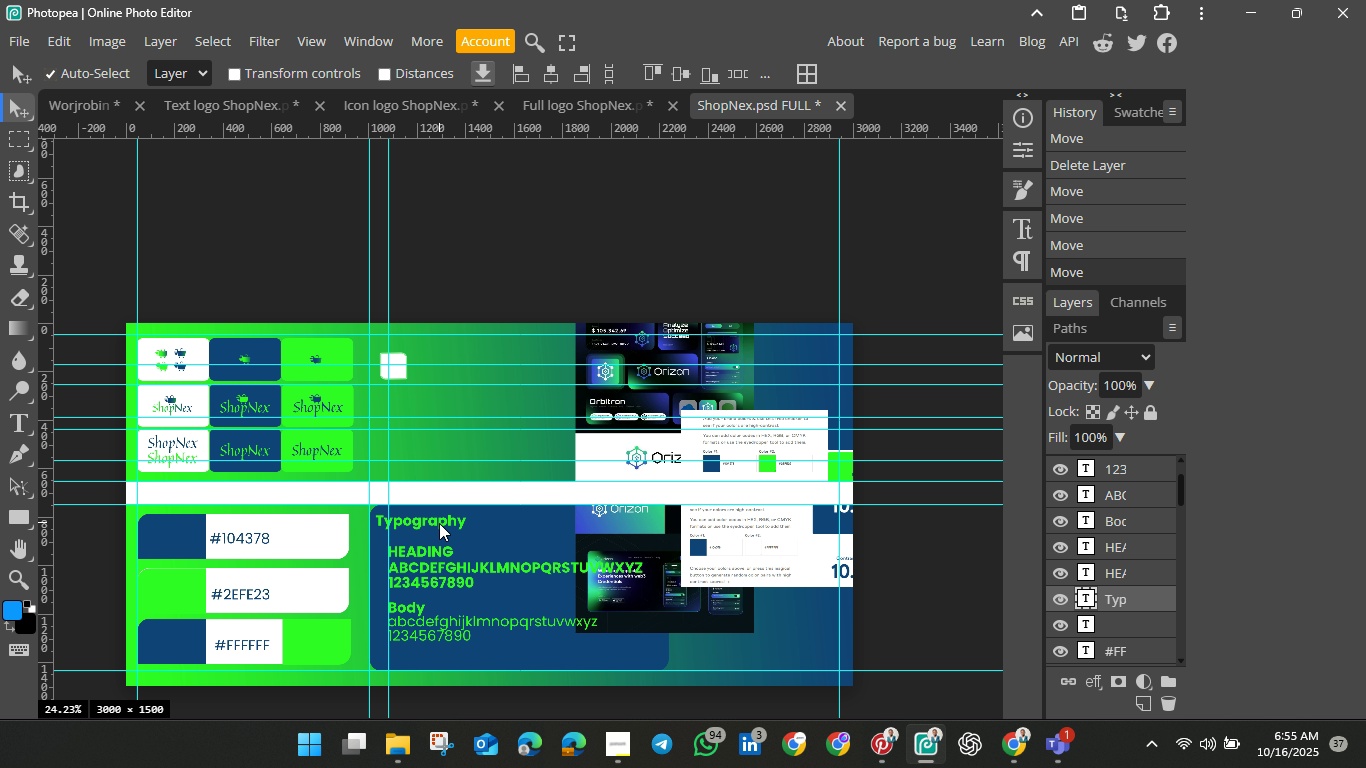 
key(ArrowLeft)
 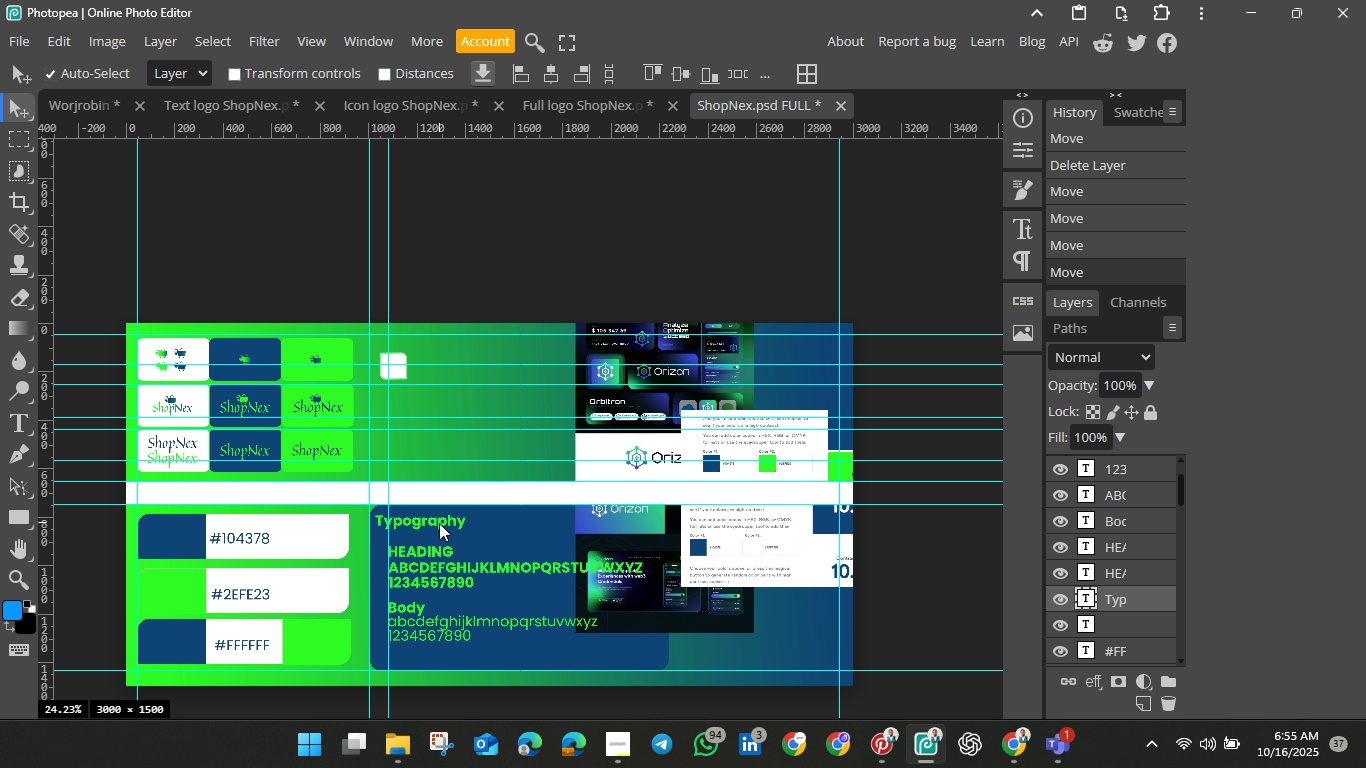 
key(ArrowLeft)
 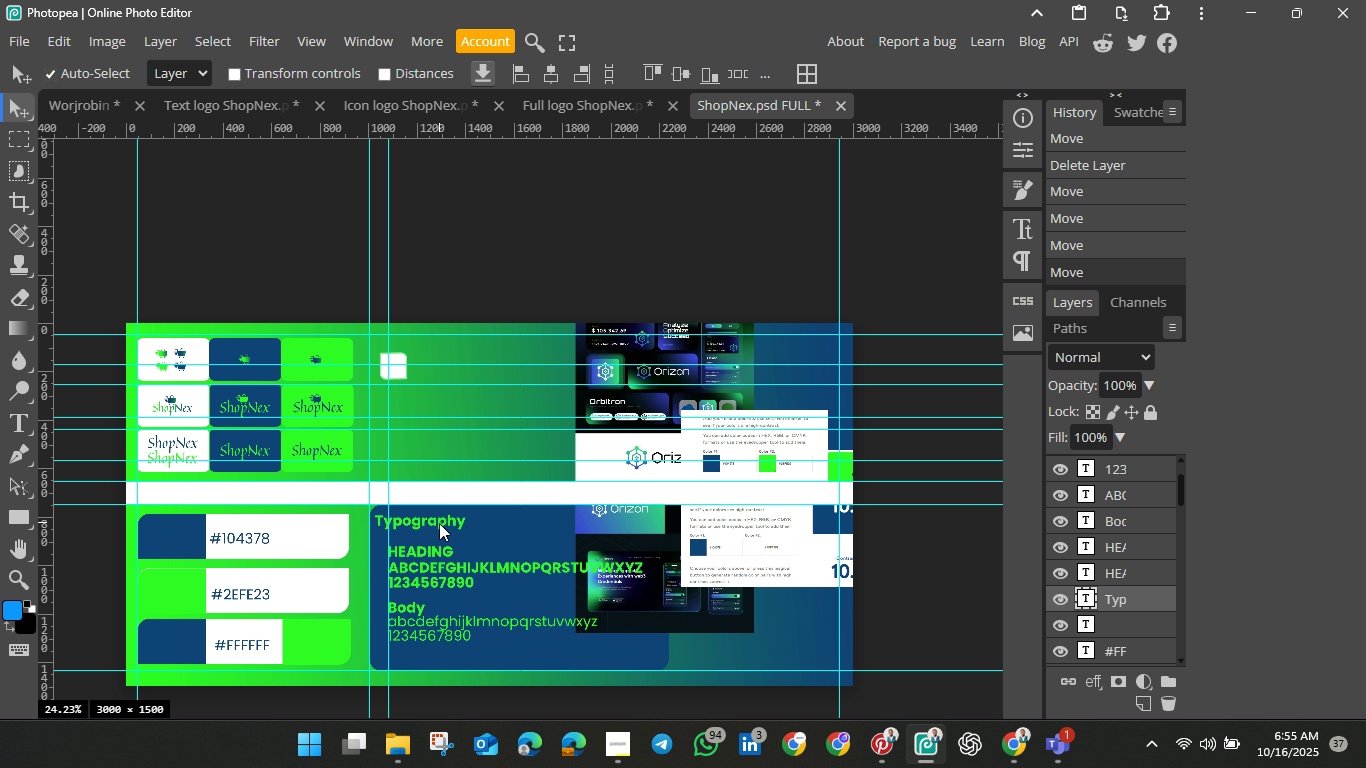 
key(ArrowLeft)
 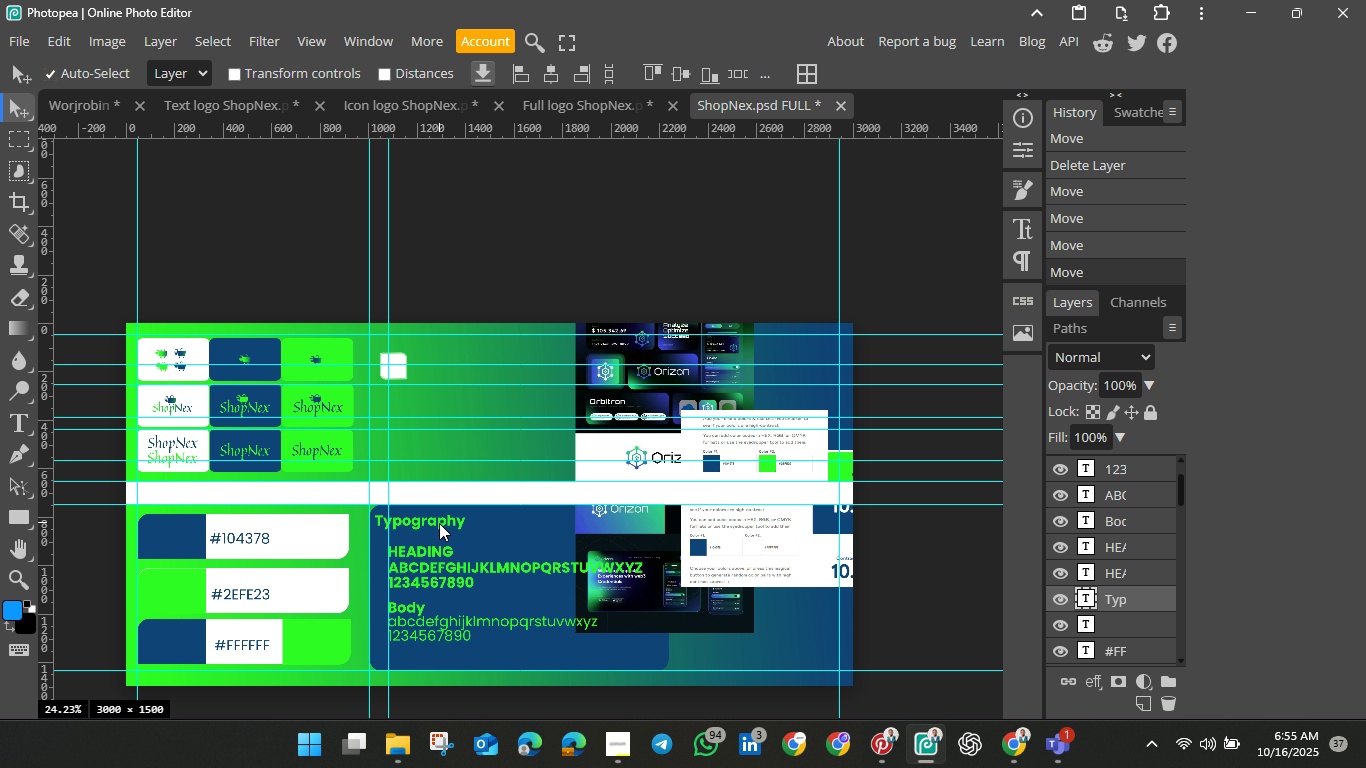 
key(ArrowLeft)
 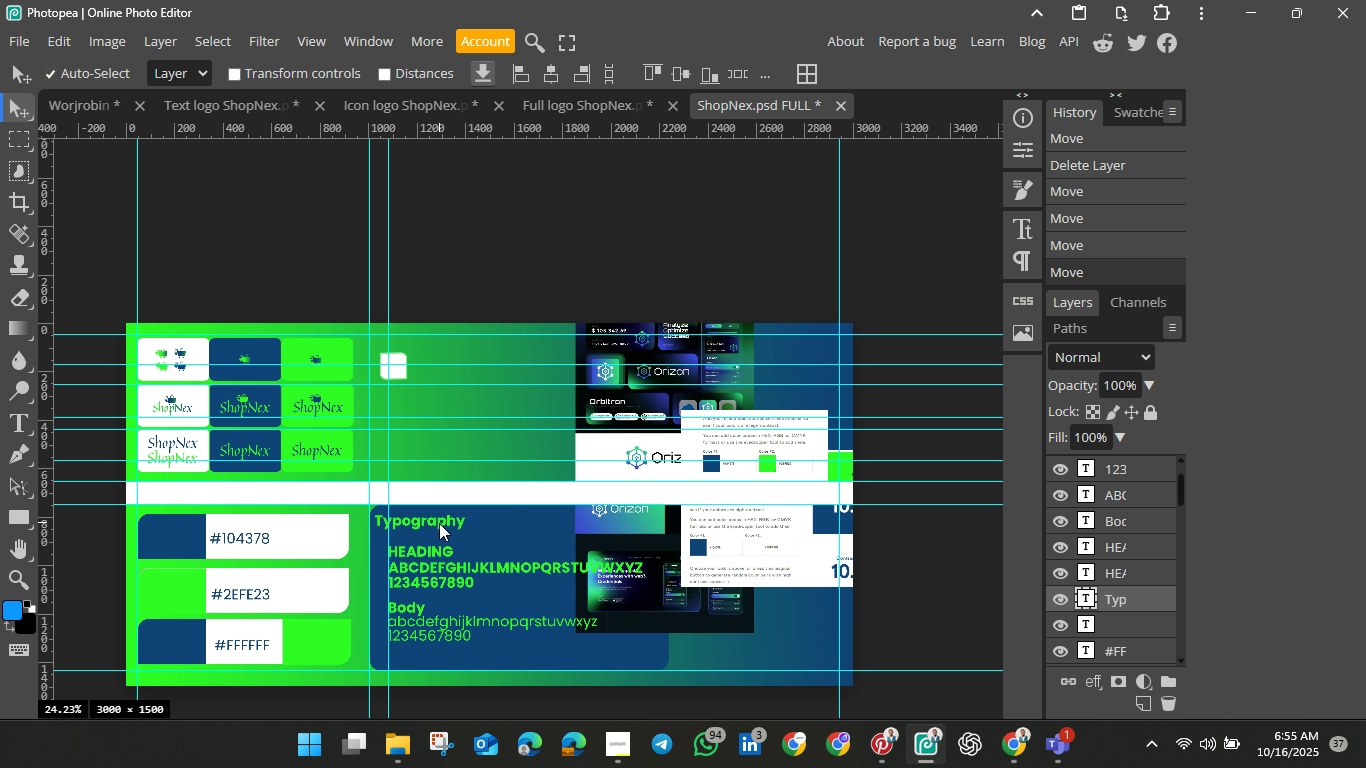 
key(ArrowLeft)
 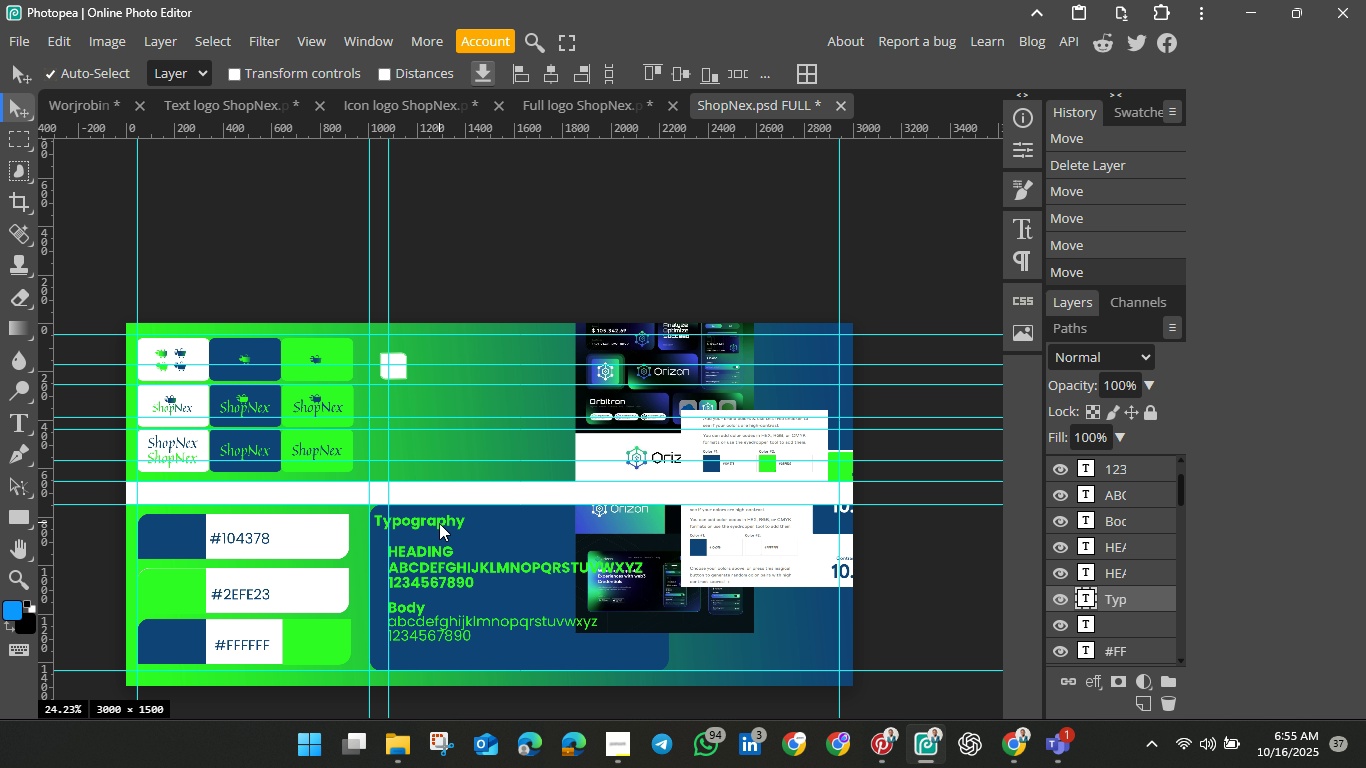 
key(ArrowLeft)
 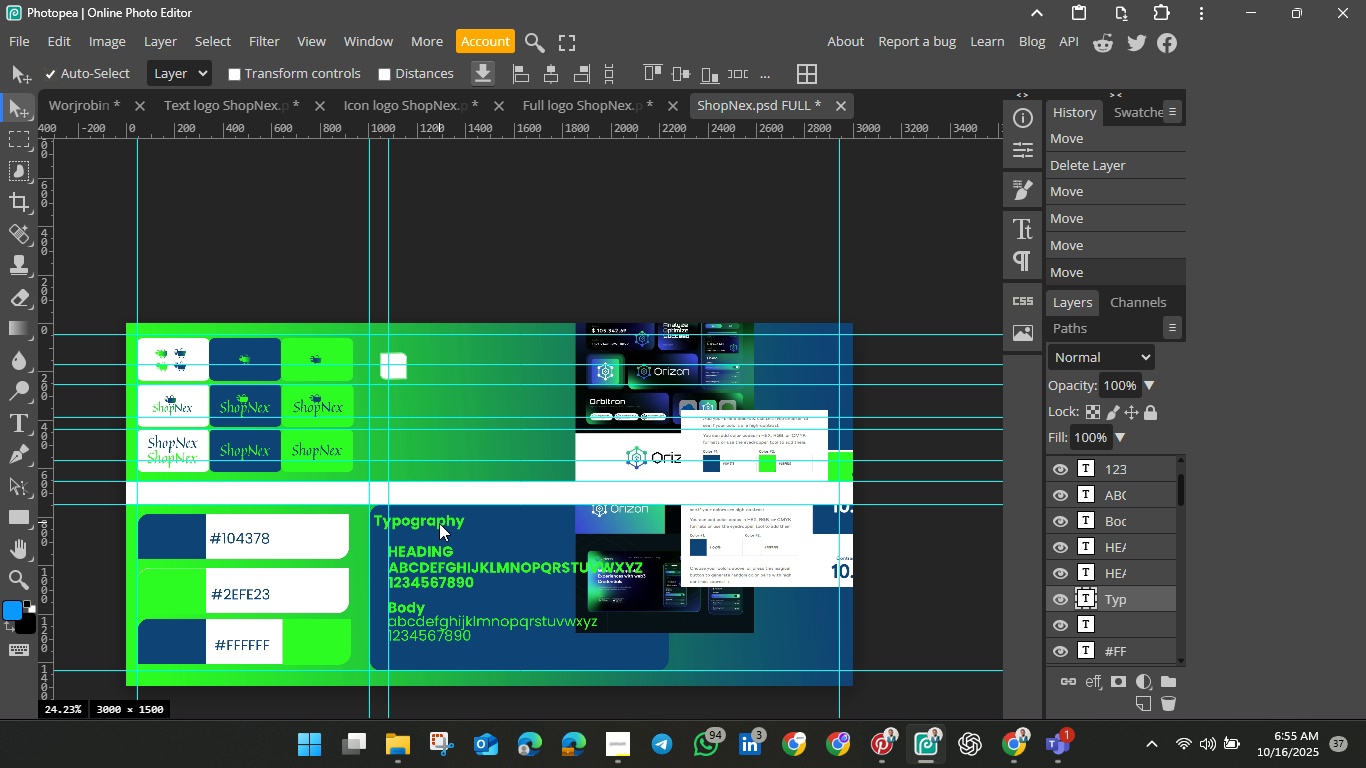 
key(ArrowLeft)
 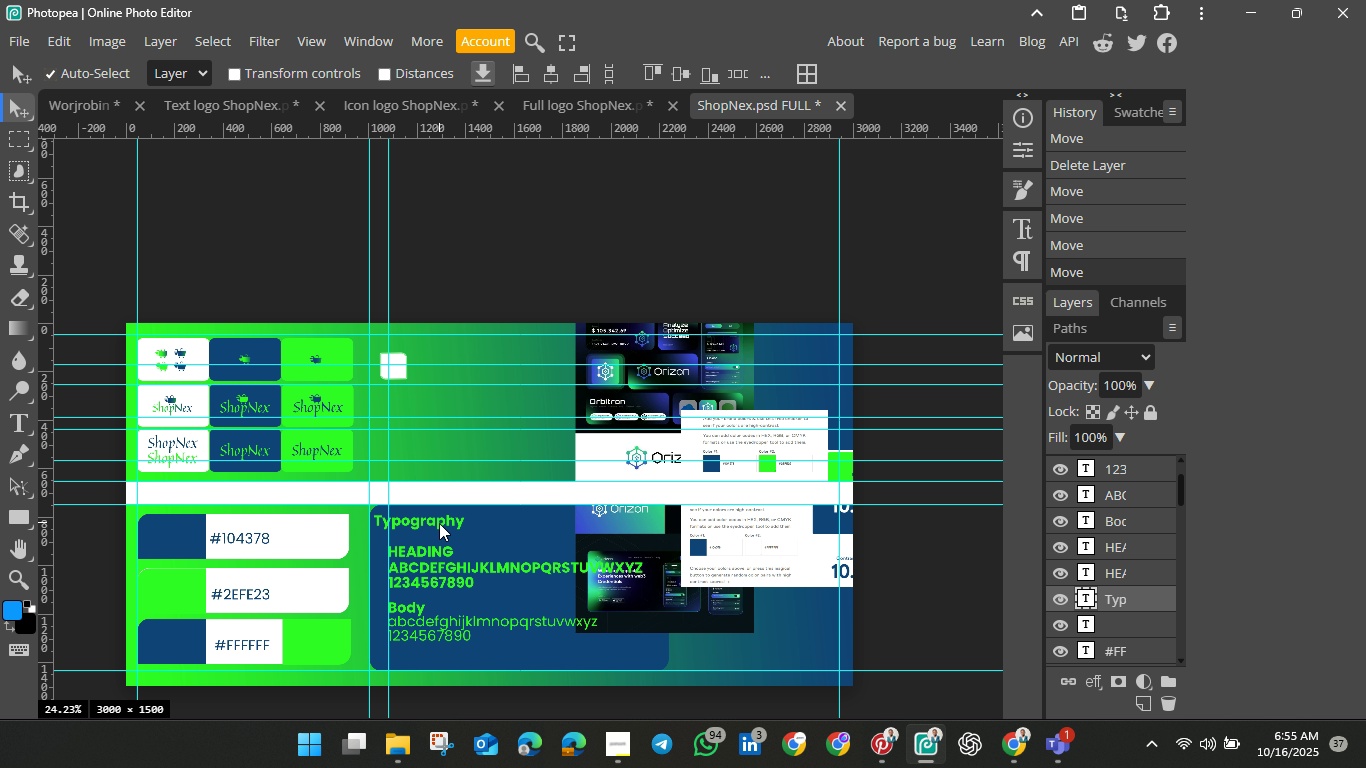 
key(ArrowLeft)
 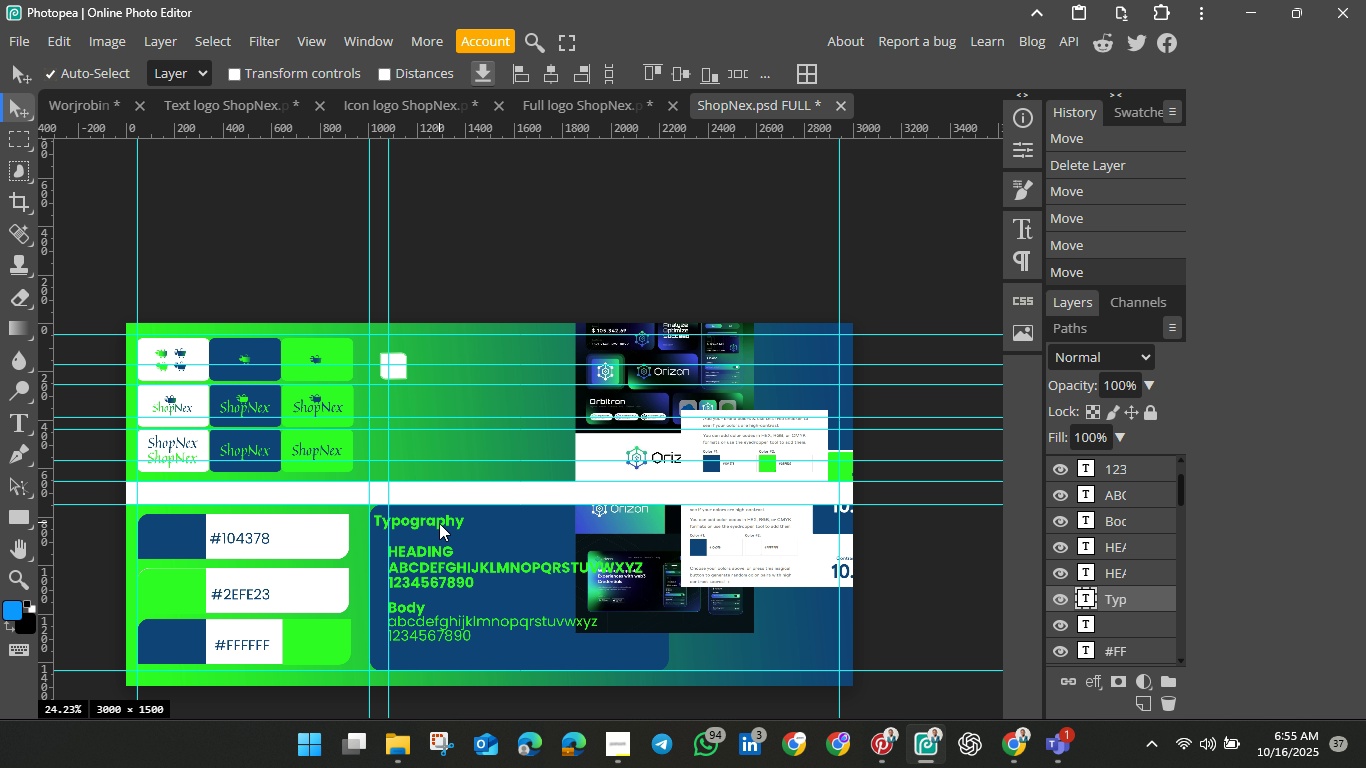 
key(ArrowLeft)
 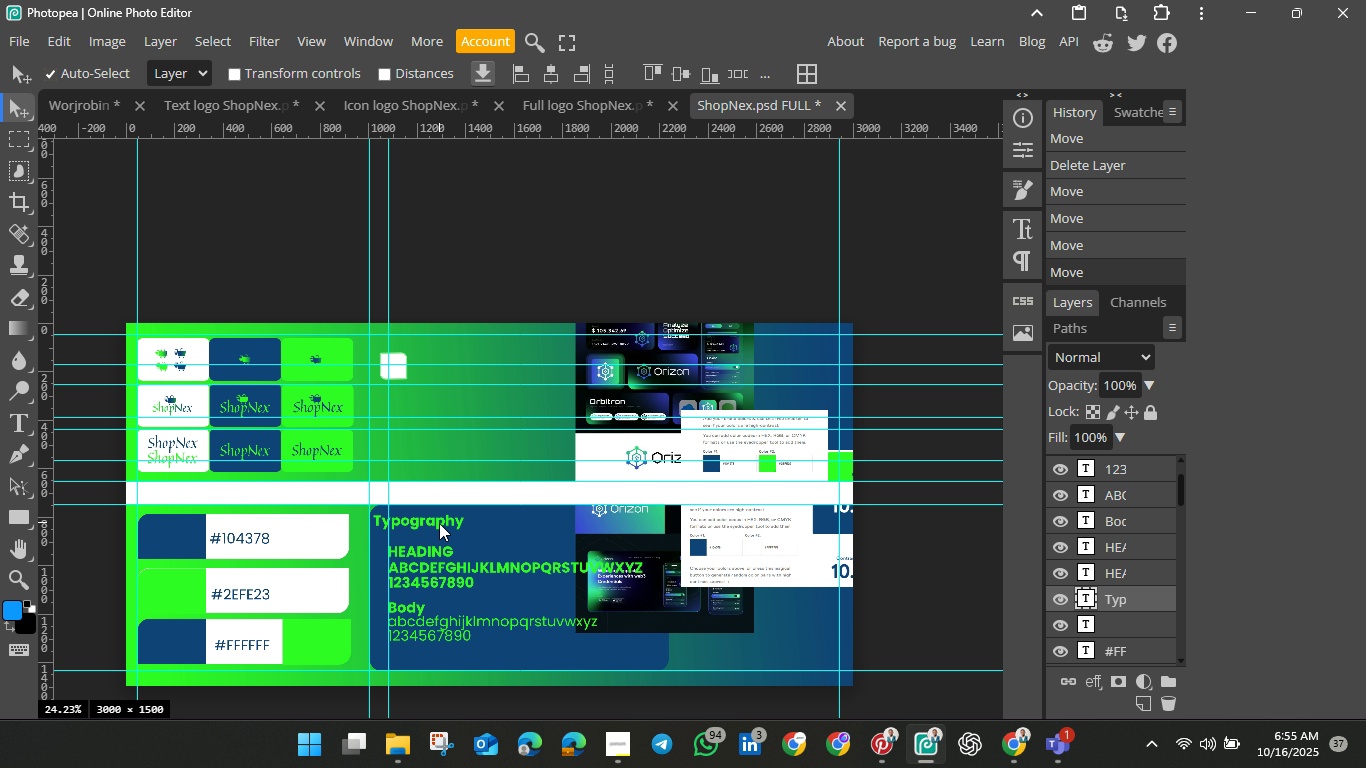 
key(ArrowLeft)
 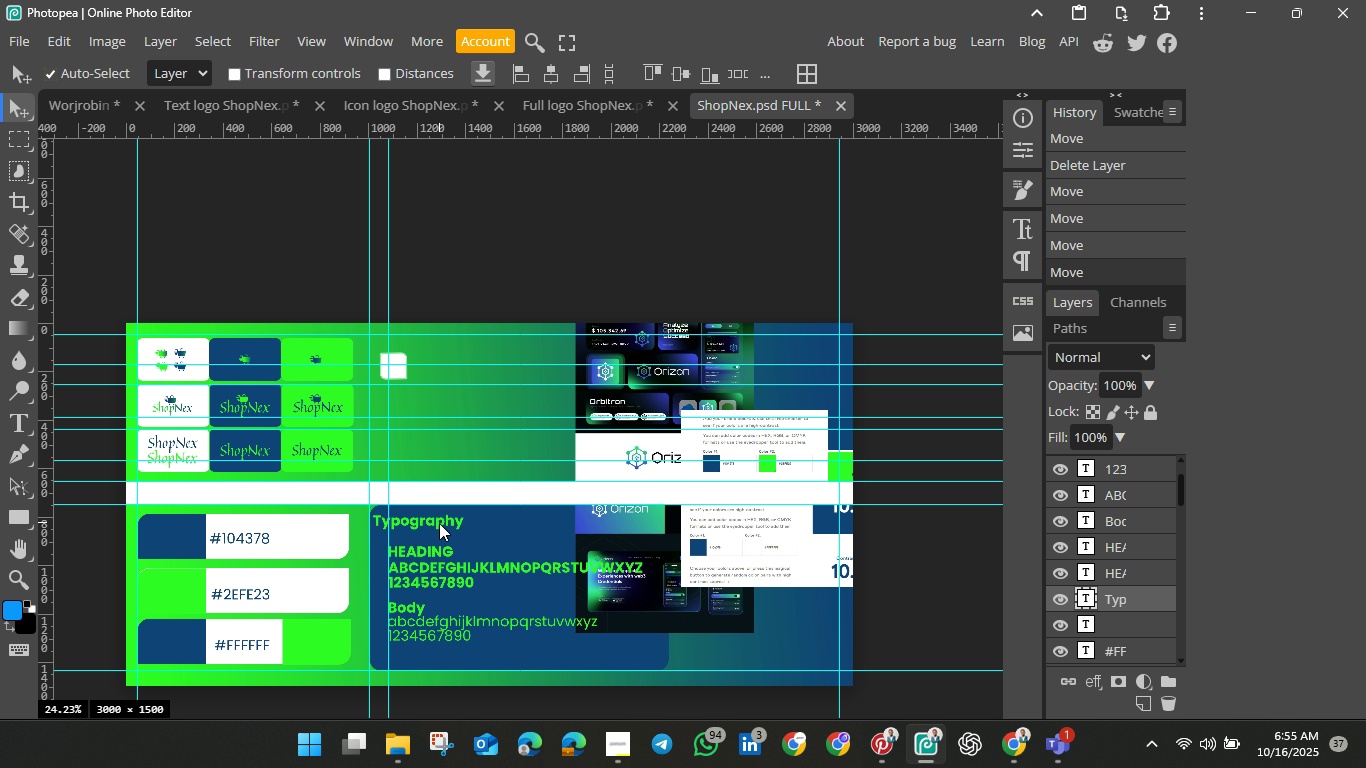 
key(ArrowLeft)
 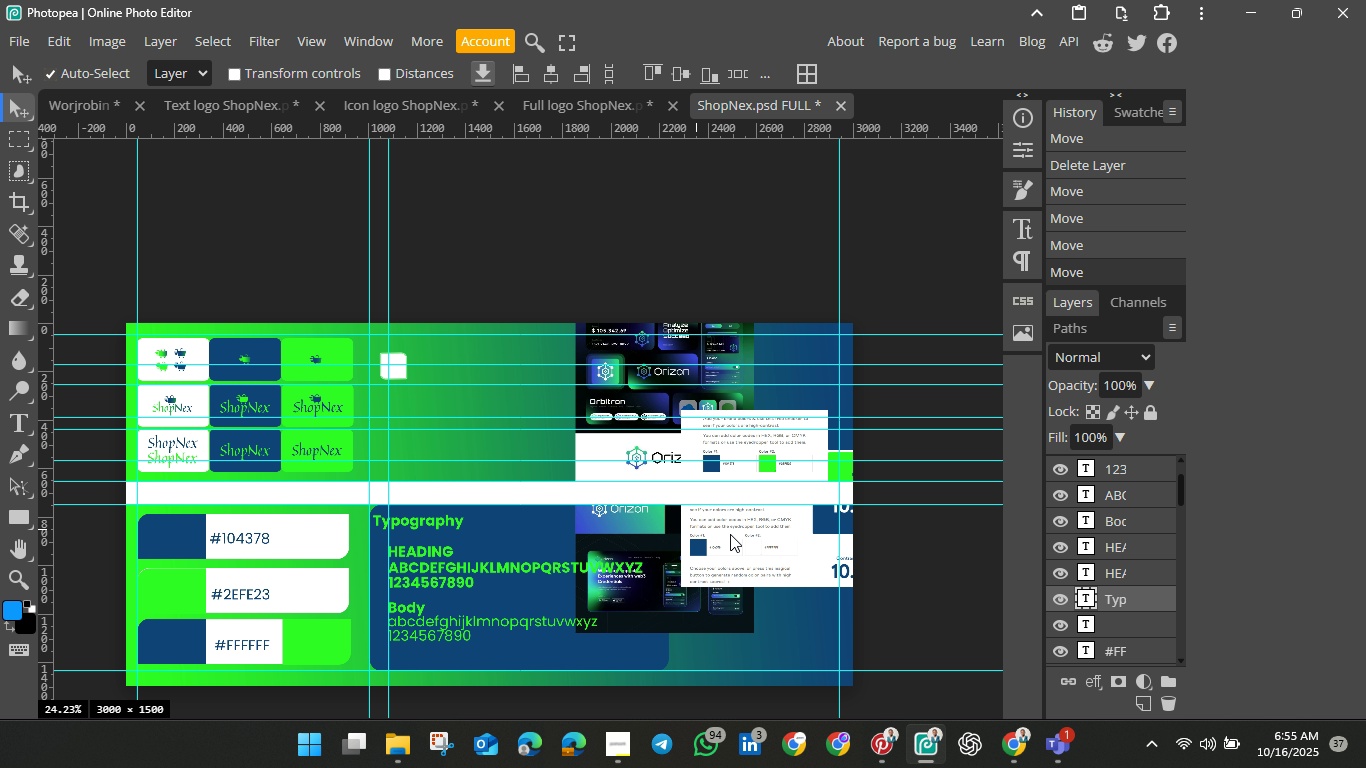 
left_click_drag(start_coordinate=[731, 535], to_coordinate=[740, 431])
 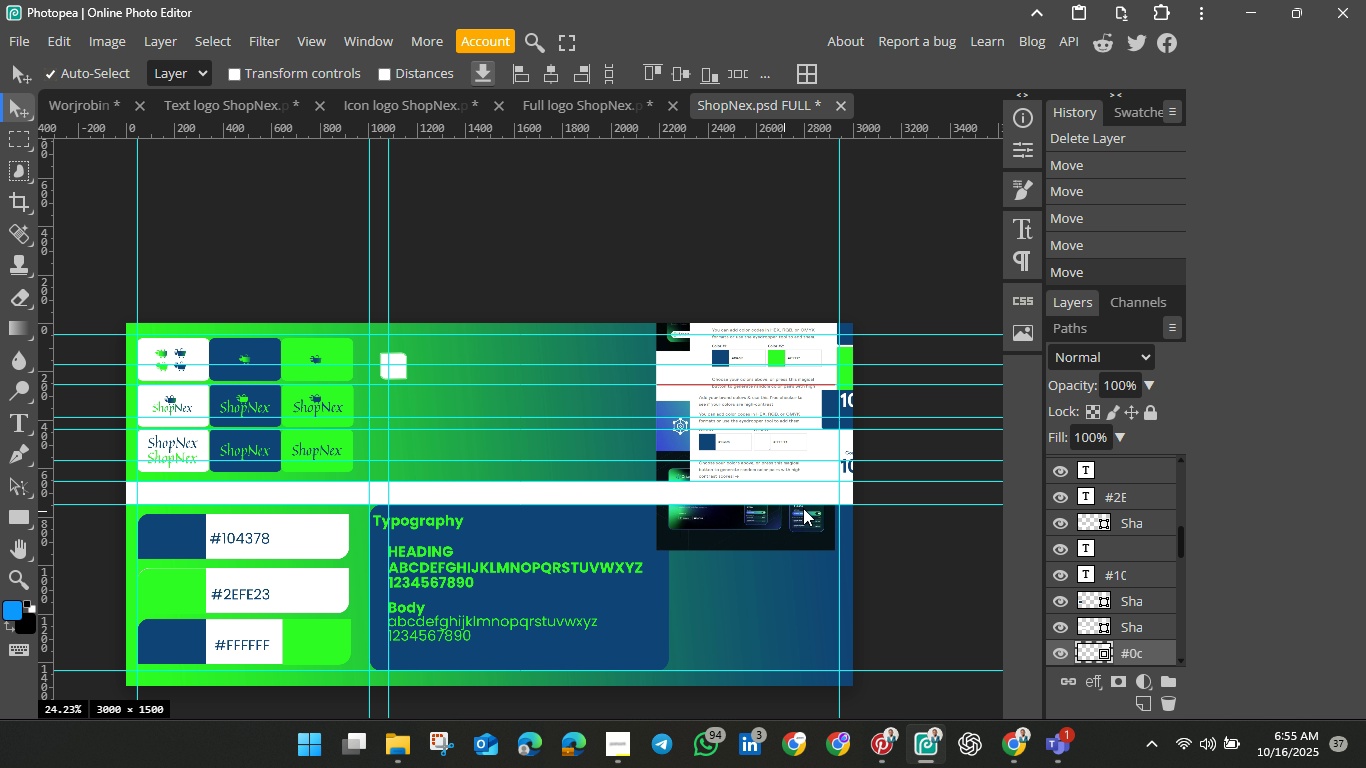 
left_click_drag(start_coordinate=[703, 592], to_coordinate=[812, 503])
 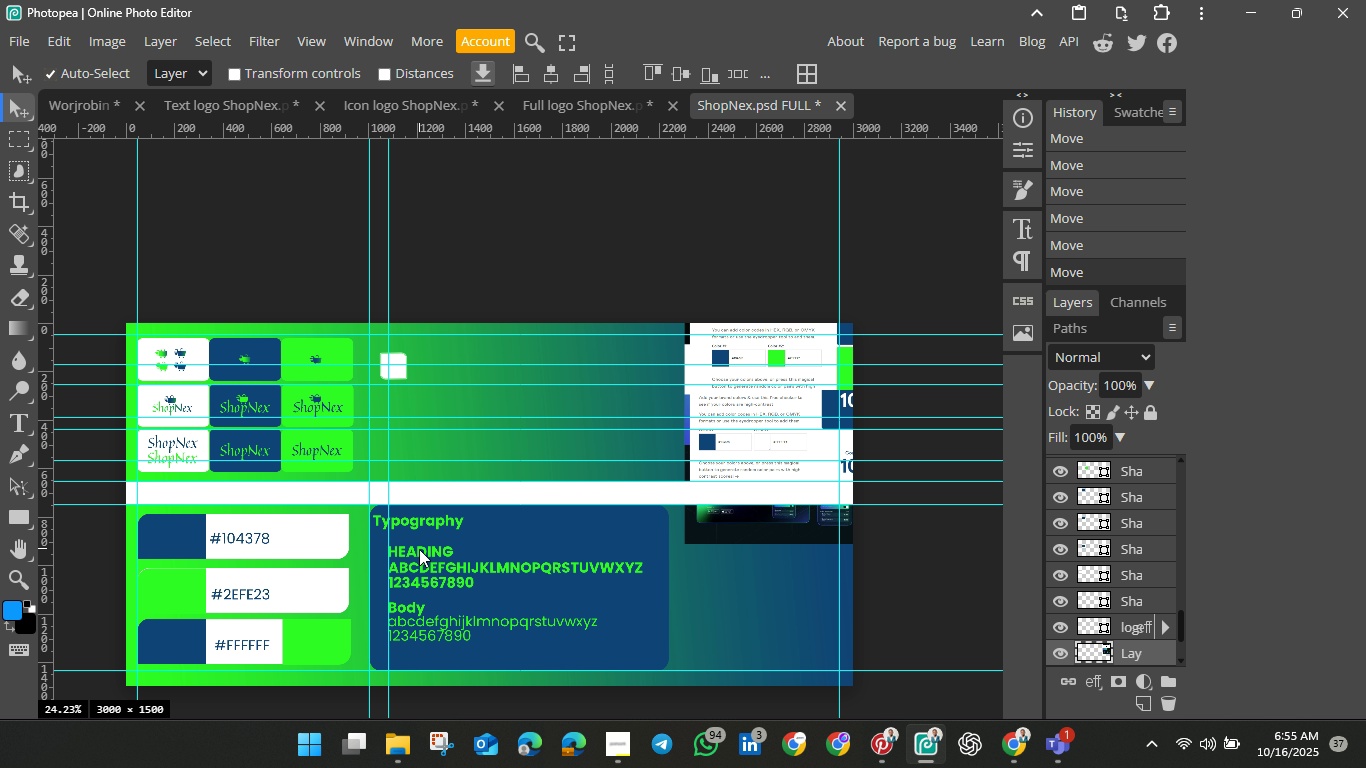 
double_click([419, 549])
 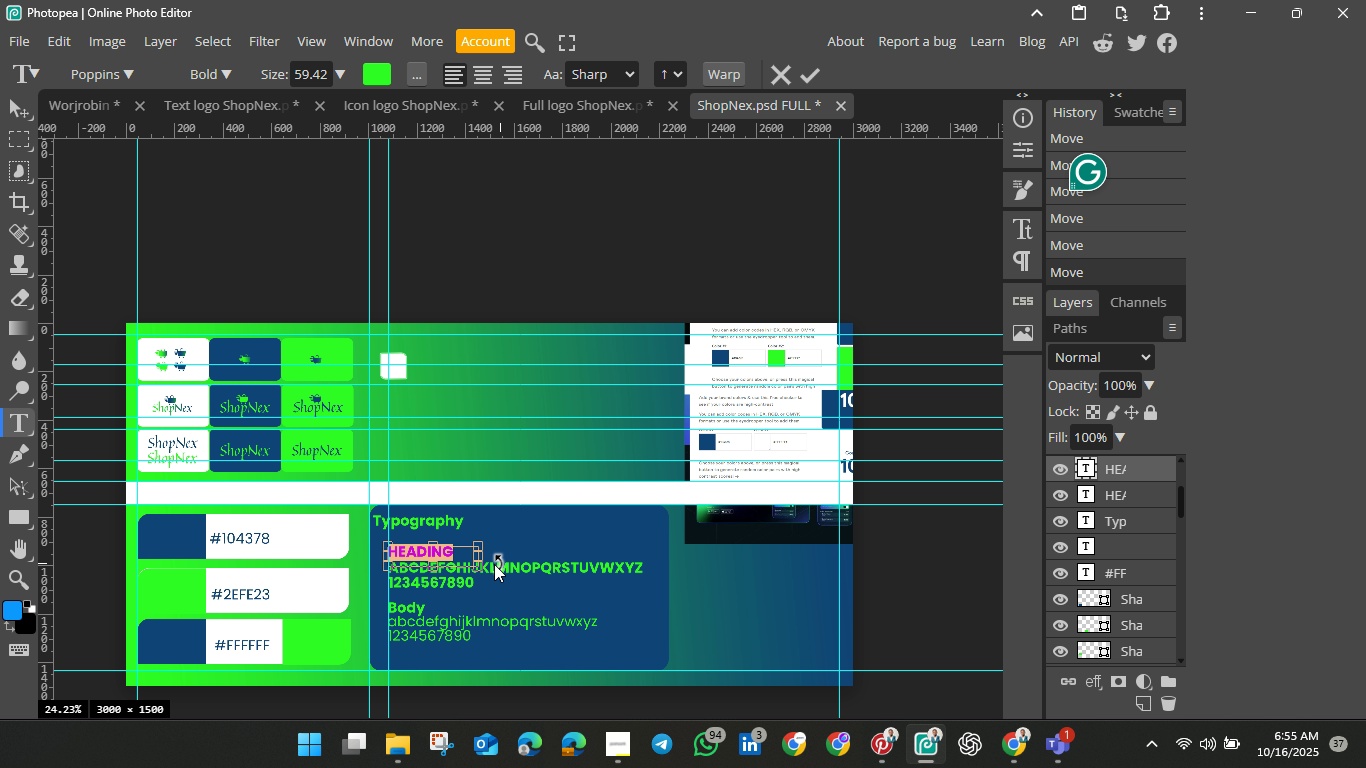 
left_click([464, 554])
 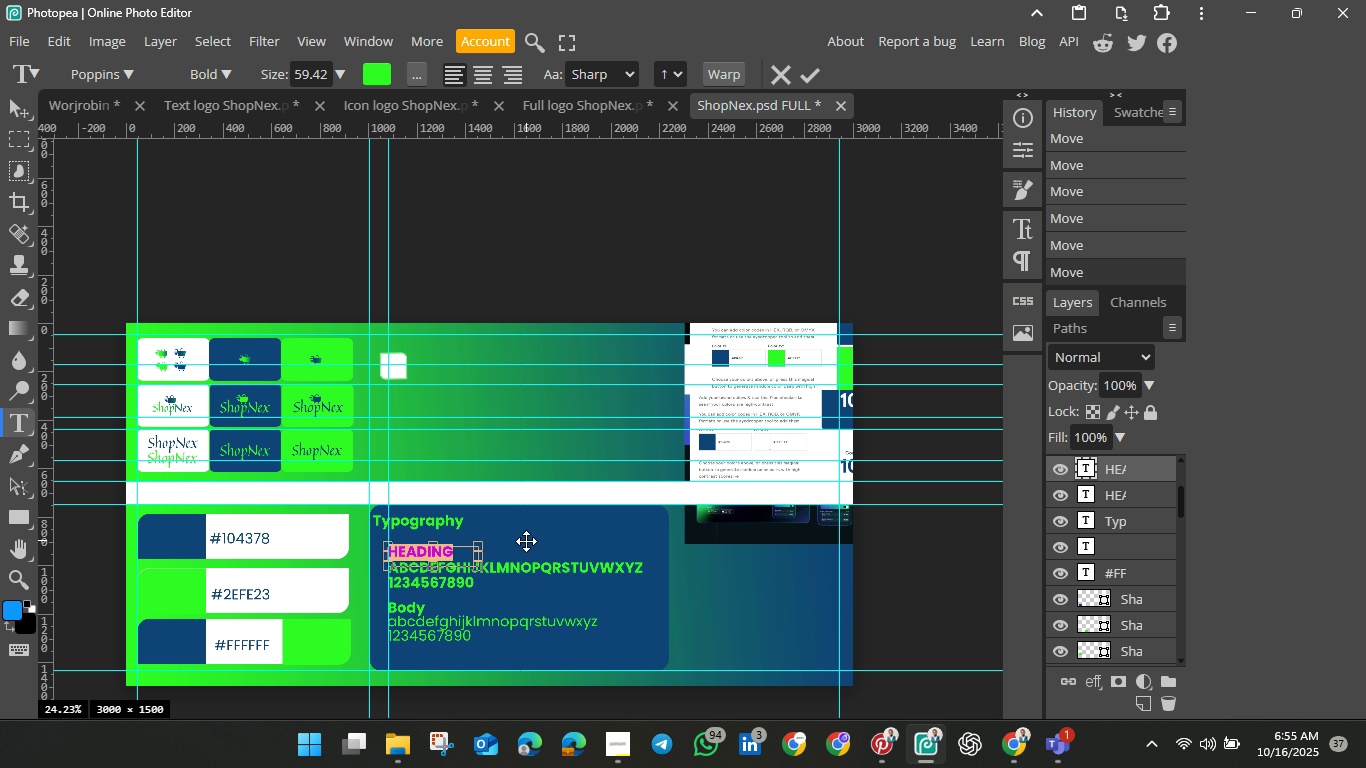 
left_click([526, 541])
 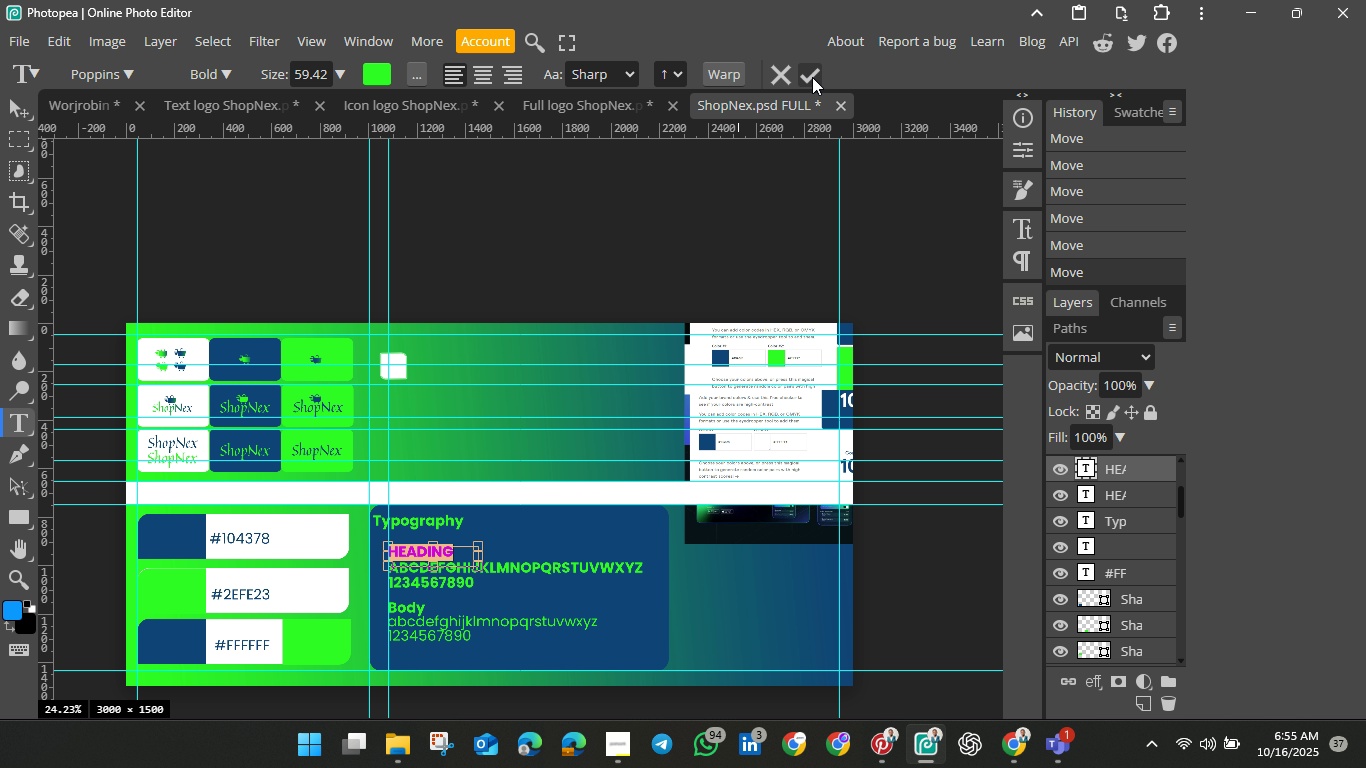 
left_click([812, 77])
 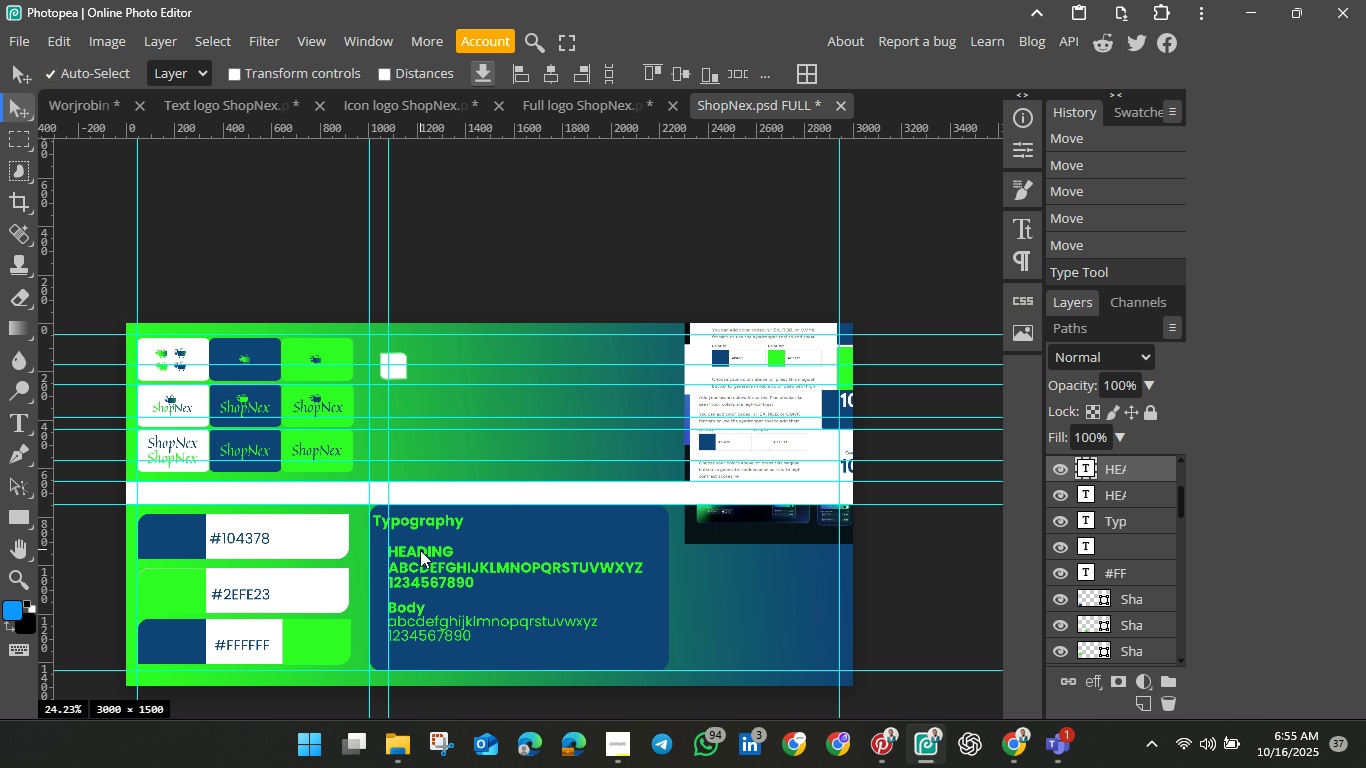 
double_click([420, 550])
 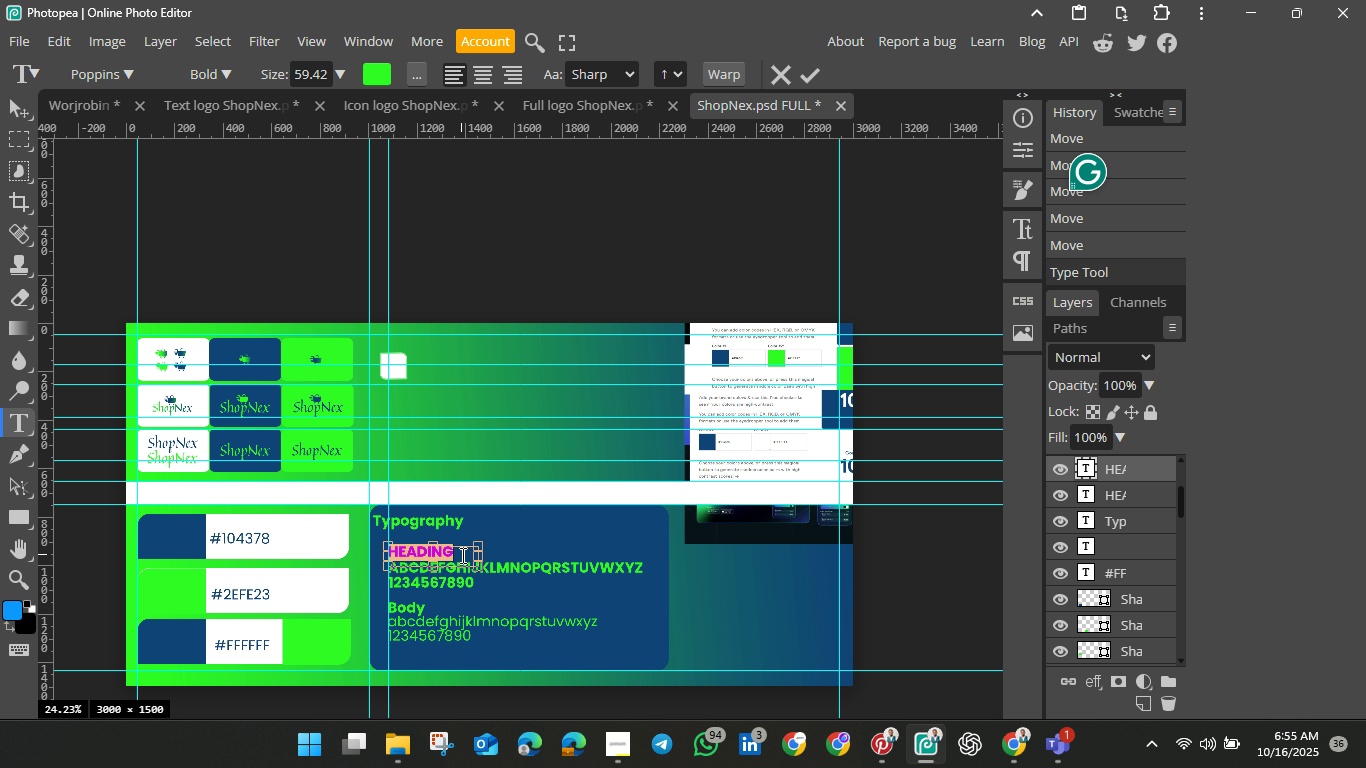 
key(ArrowRight)
 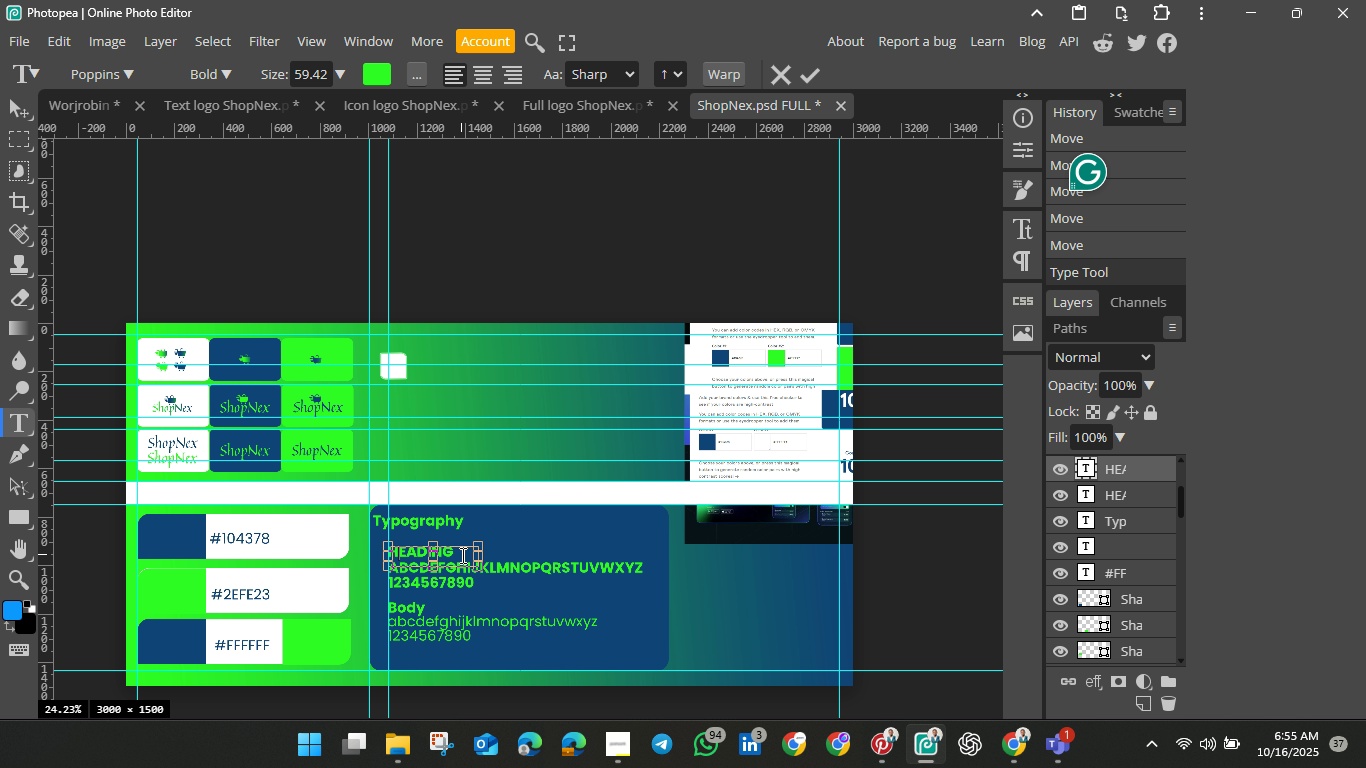 
key(Minus)
 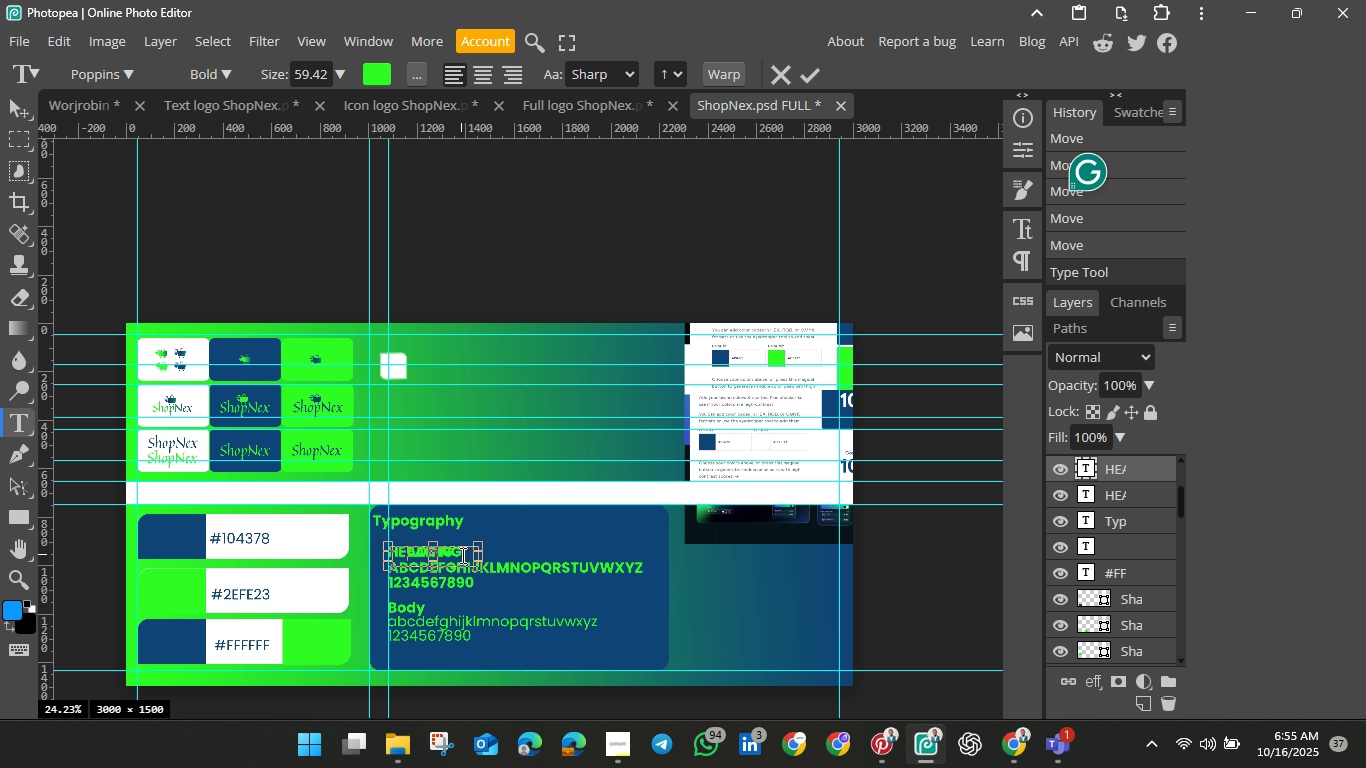 
key(Backspace)
 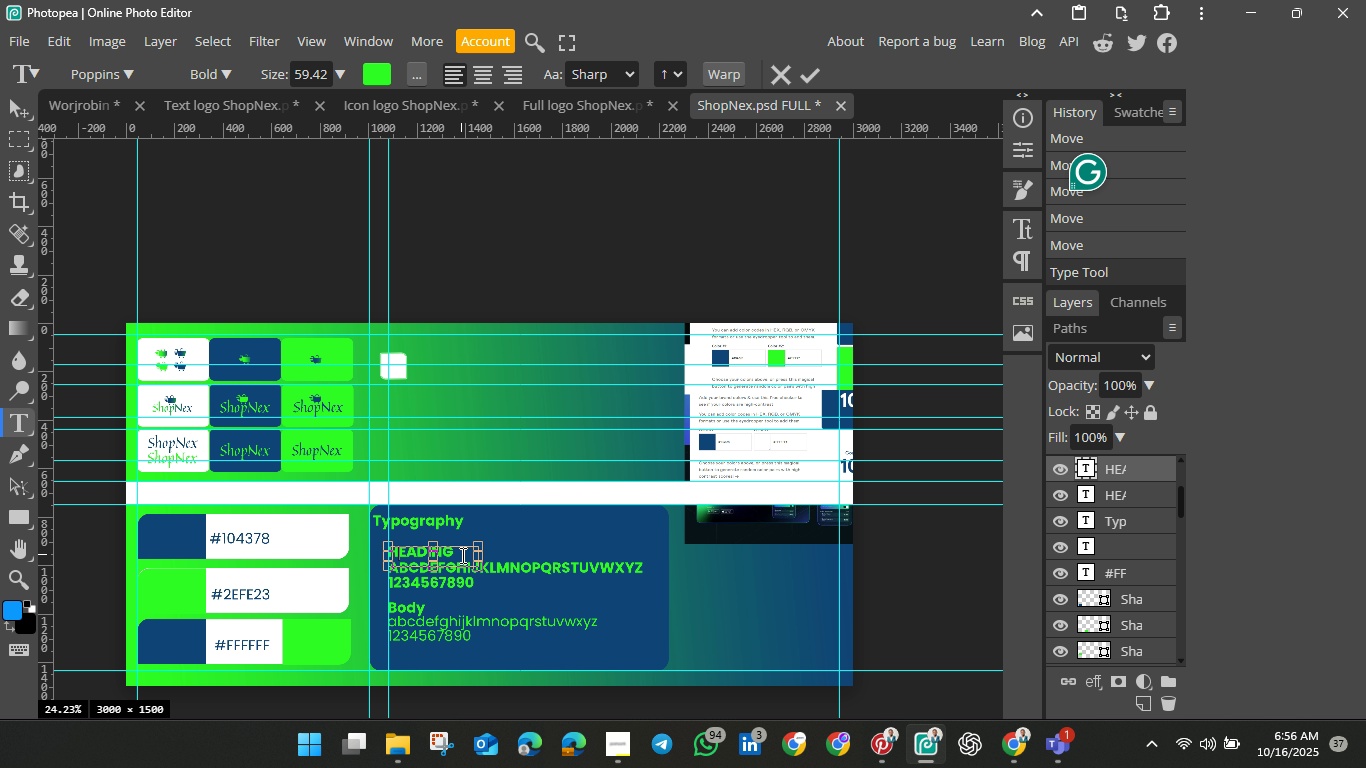 
key(ArrowRight)
 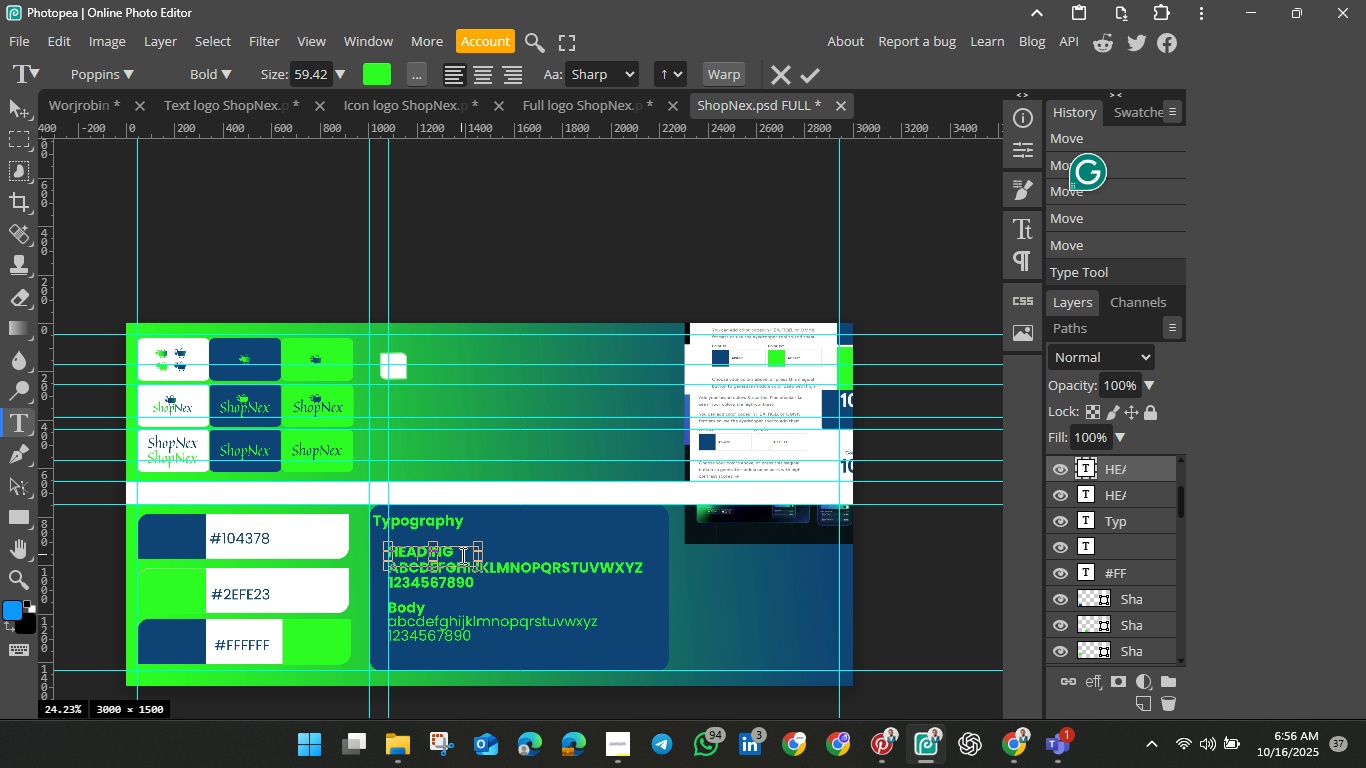 
key(ArrowRight)
 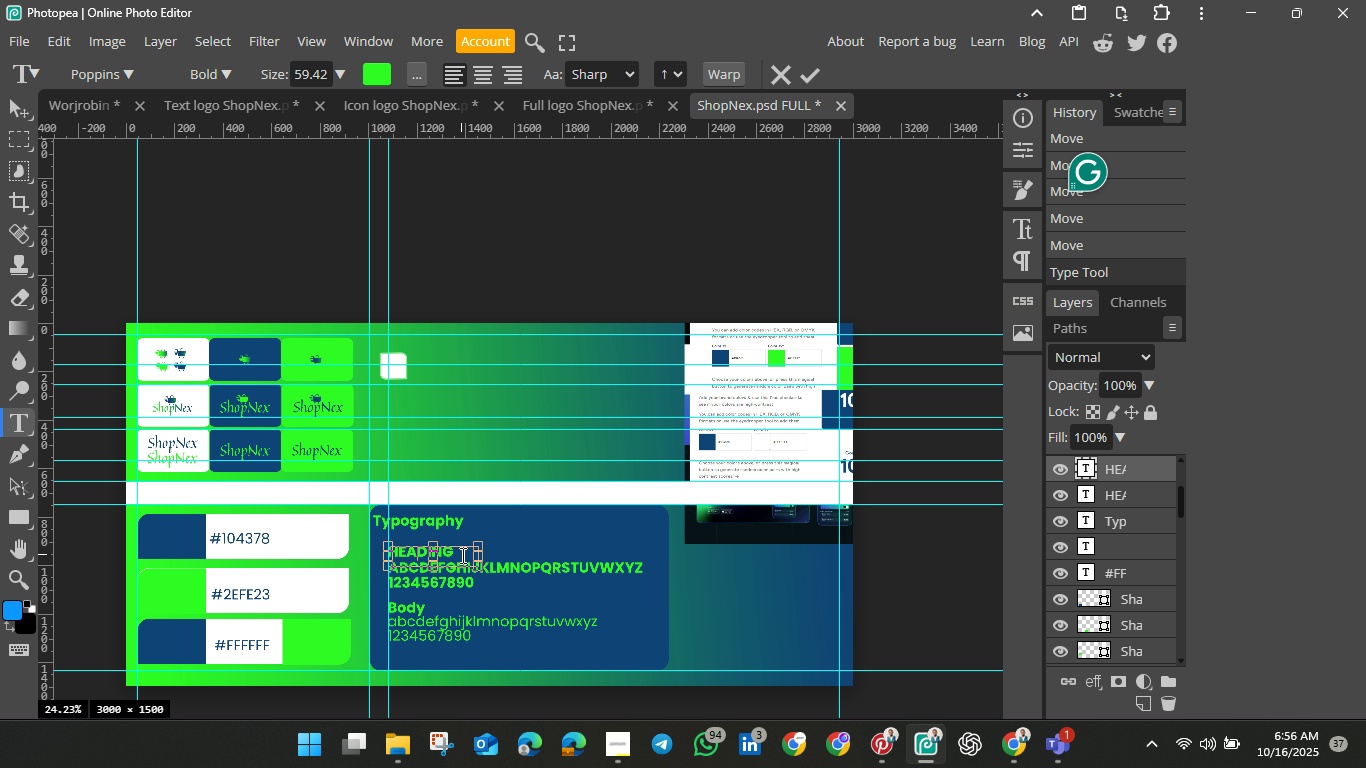 
key(ArrowRight)
 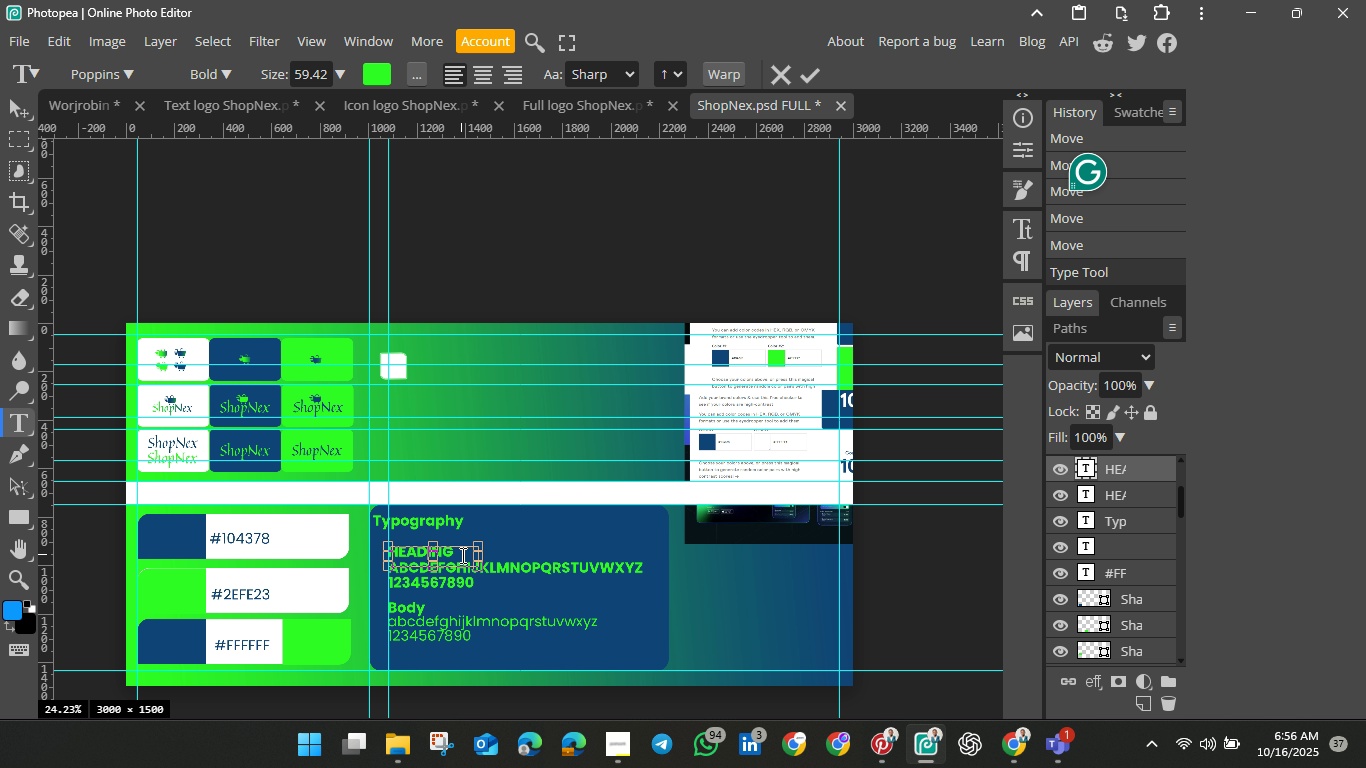 
key(ArrowRight)
 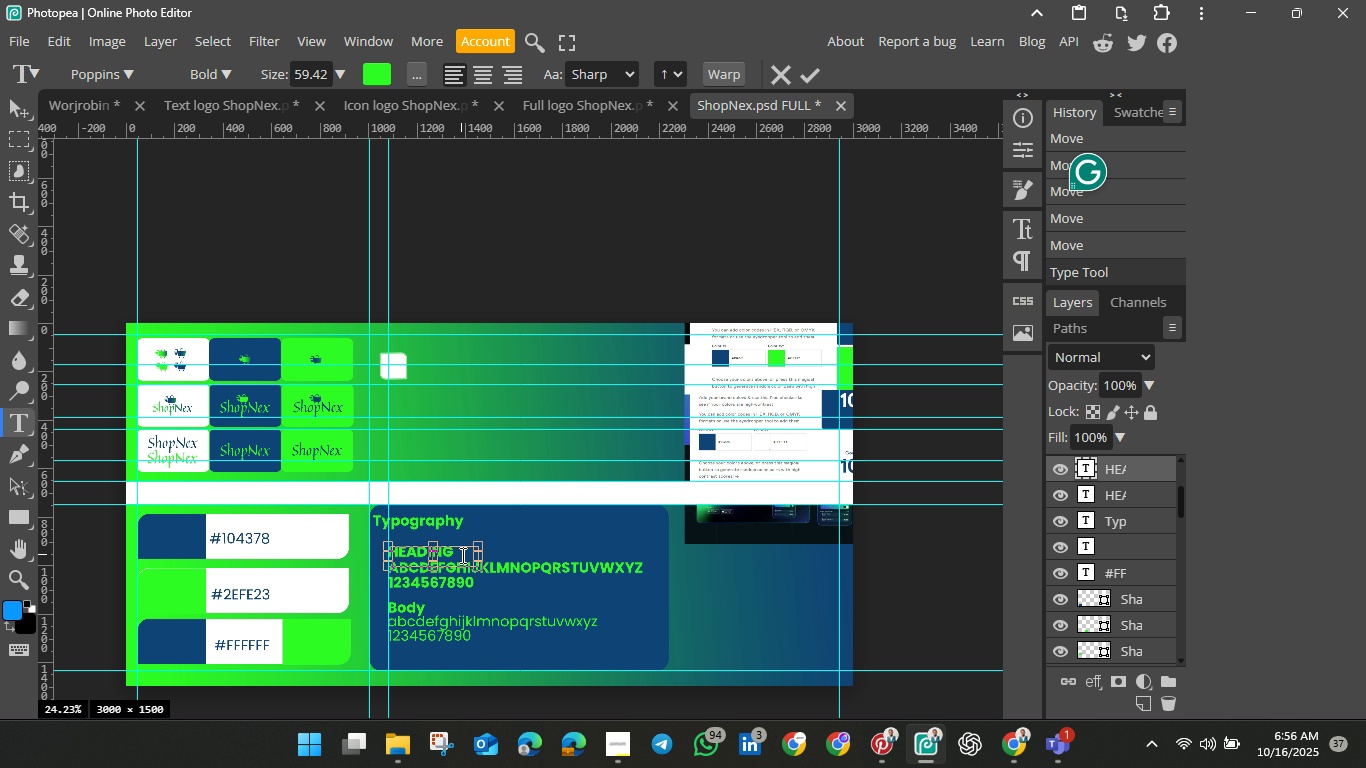 
key(ArrowRight)
 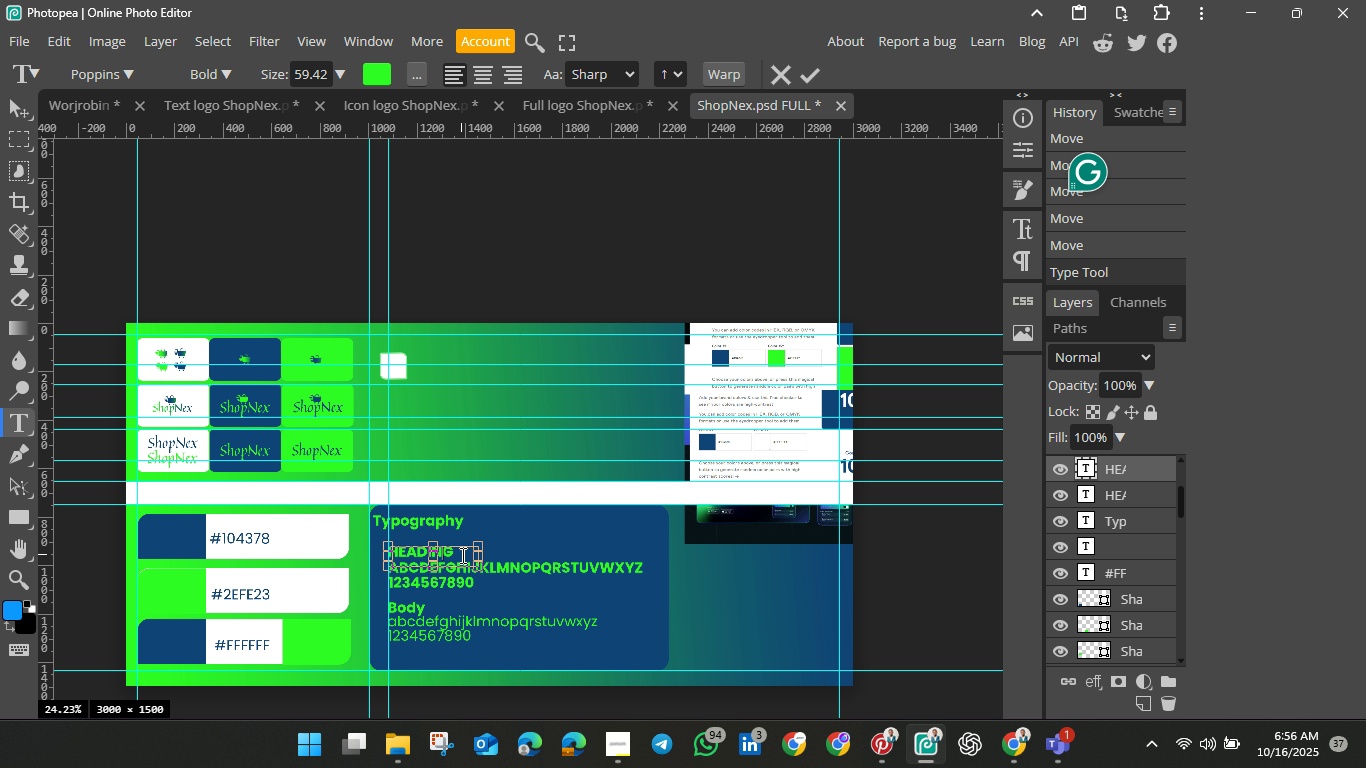 
key(ArrowRight)
 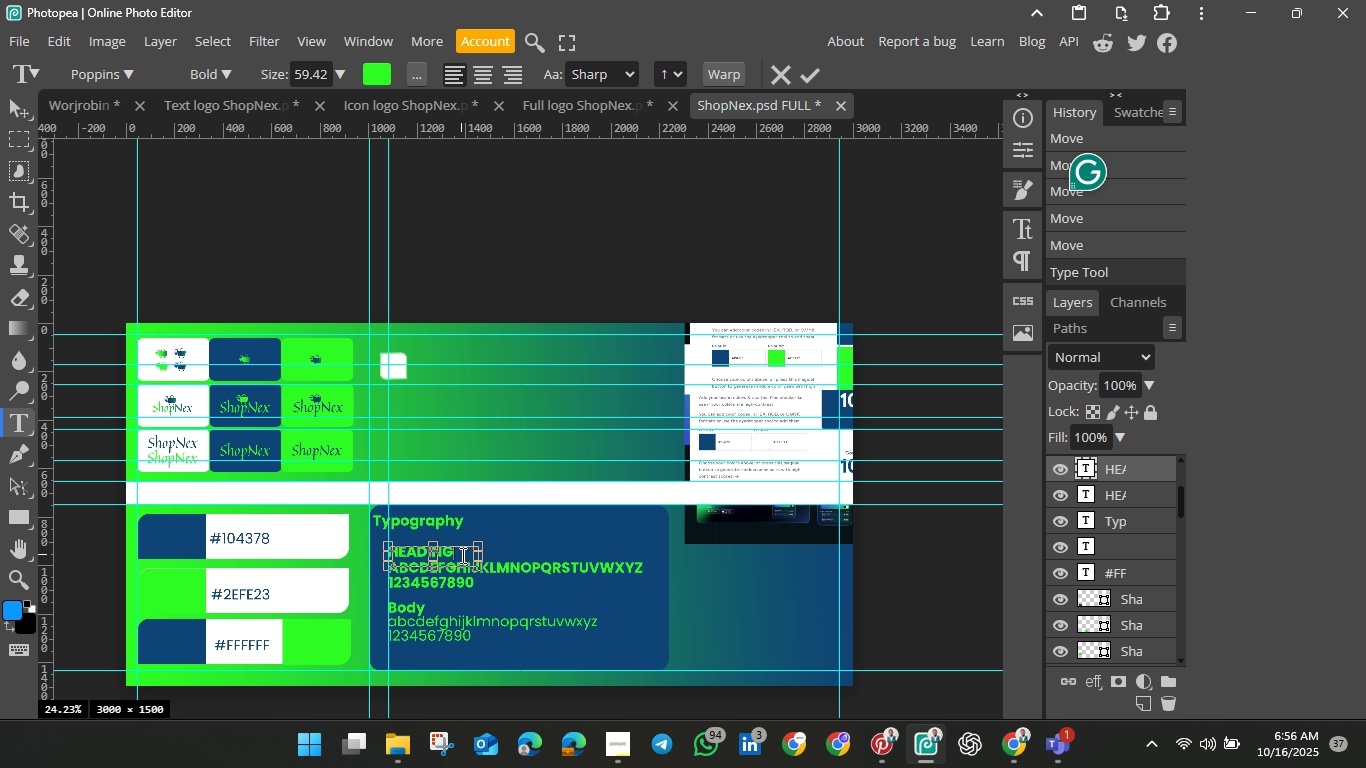 
key(Space)
 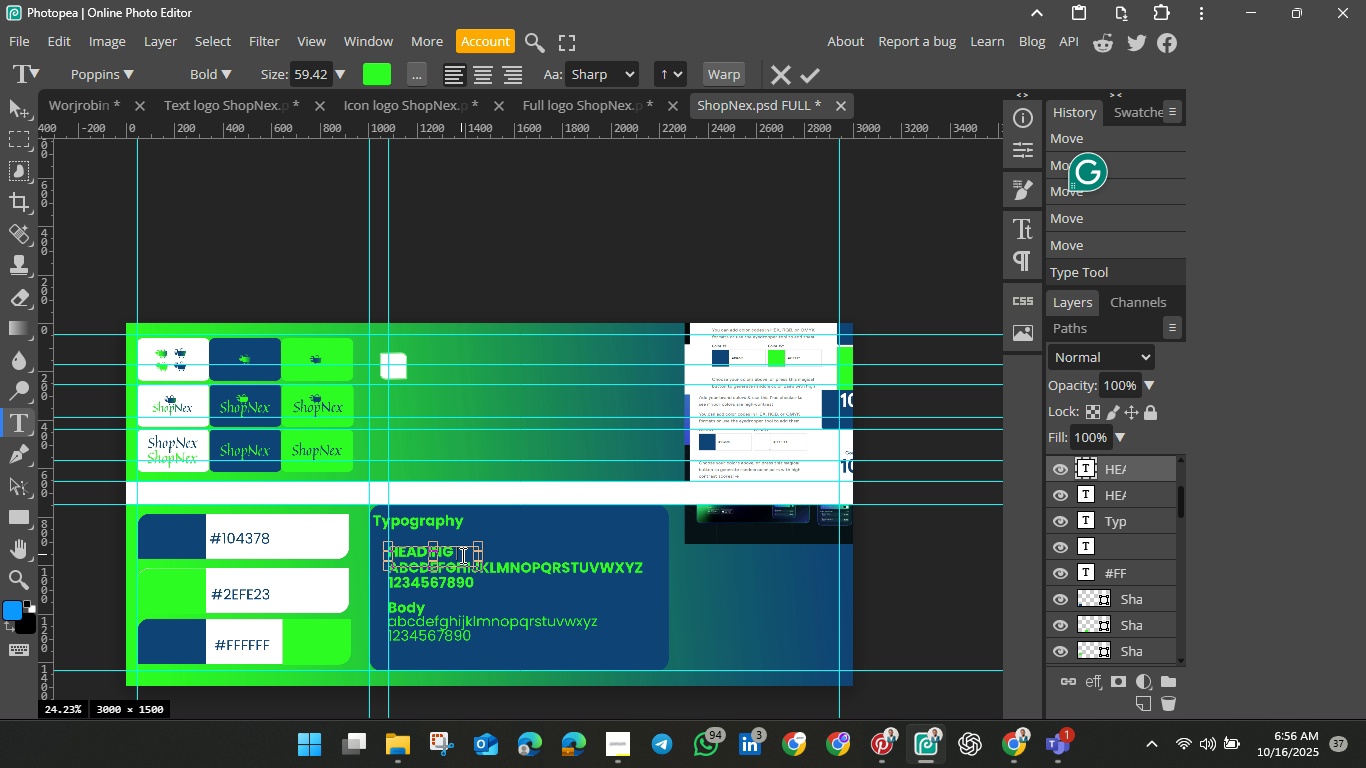 
key(Minus)
 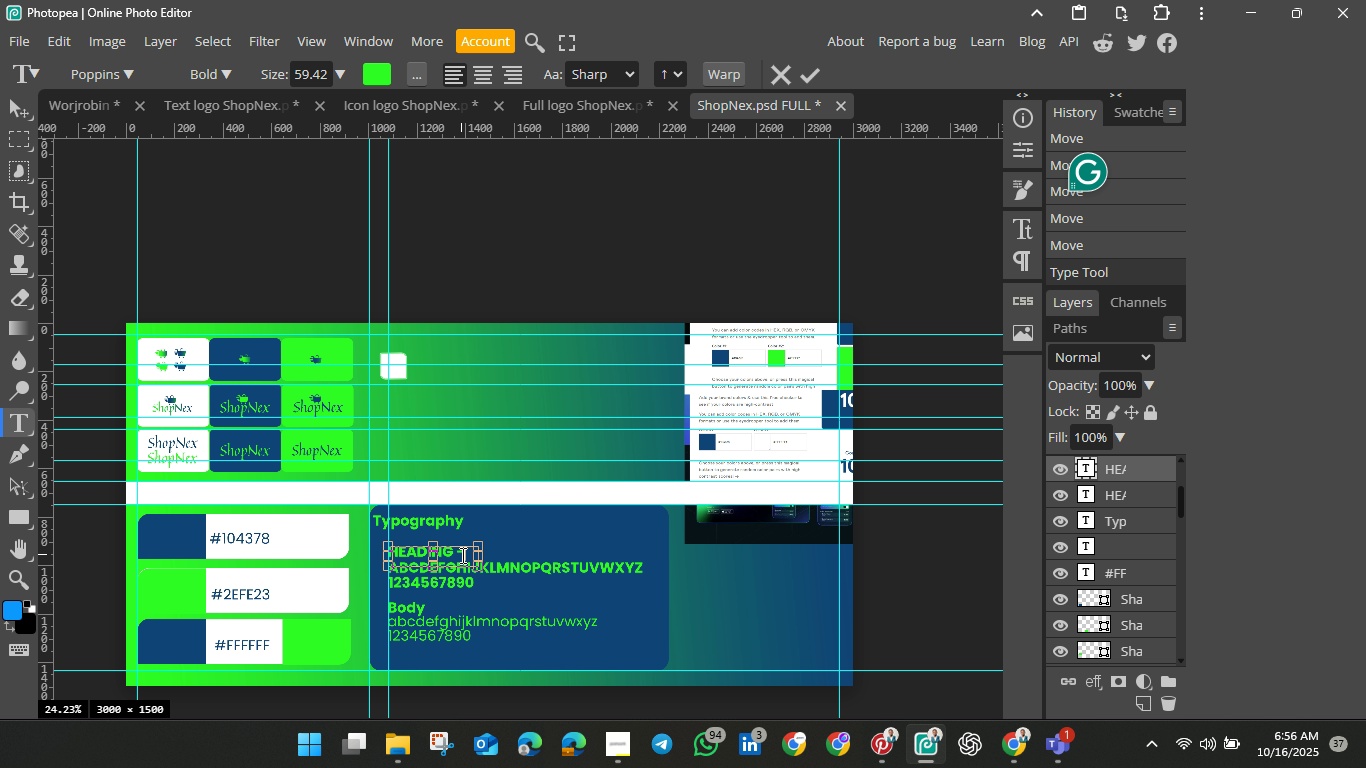 
key(Space)
 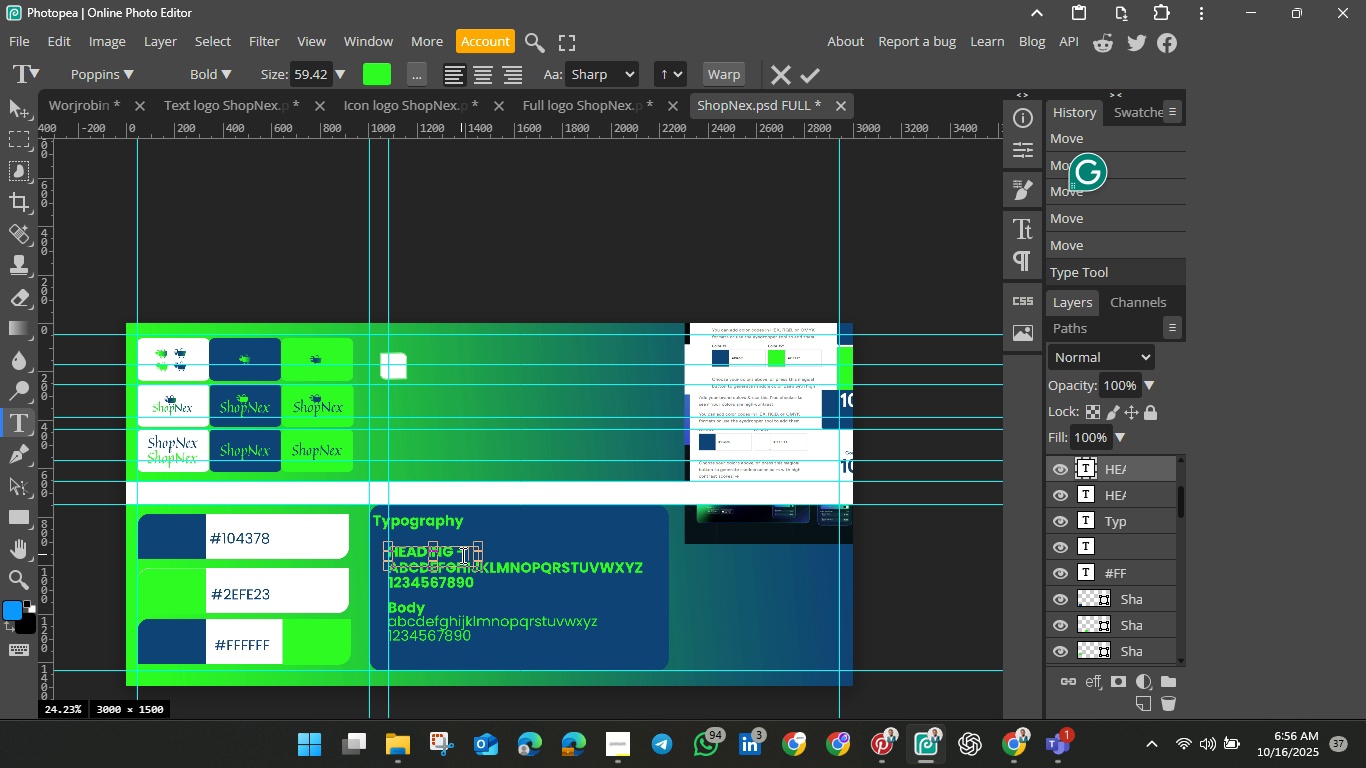 
key(Shift+P)
 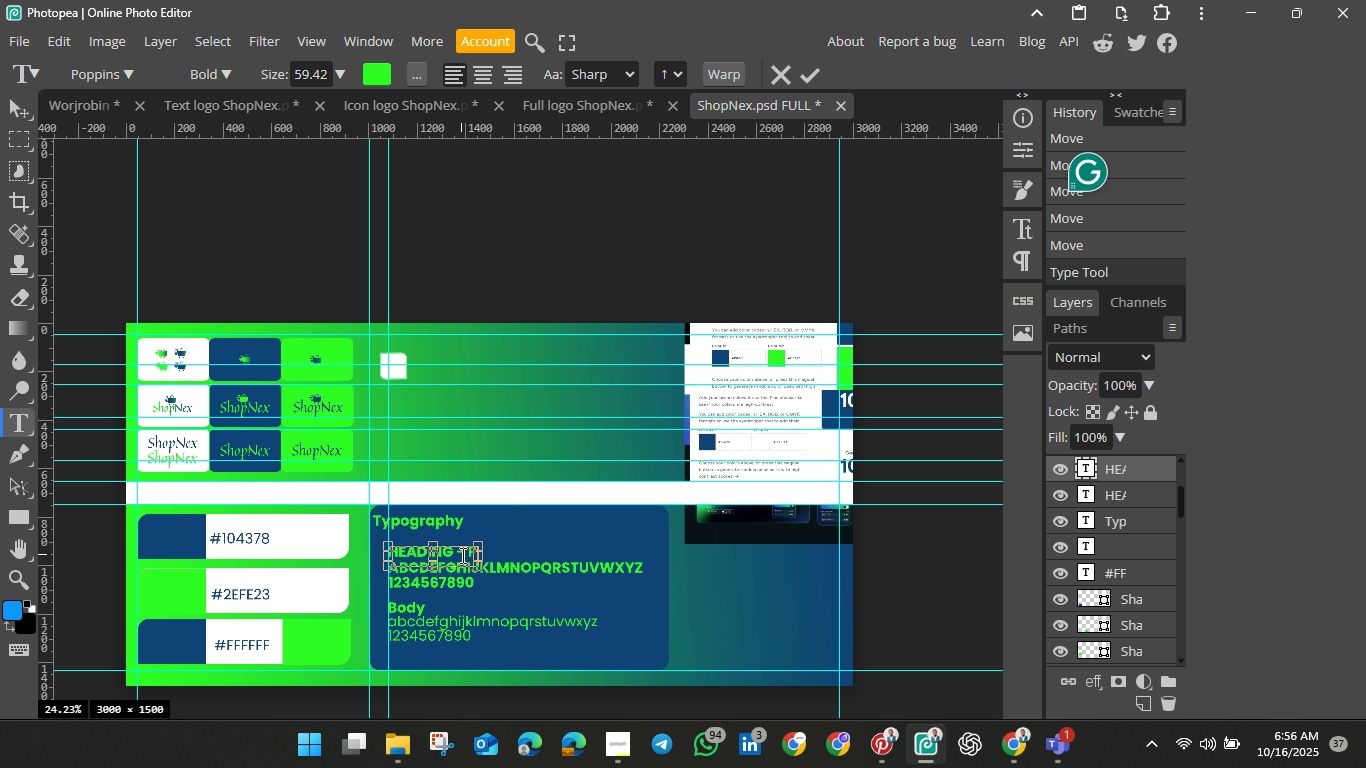 
type(oppins)
 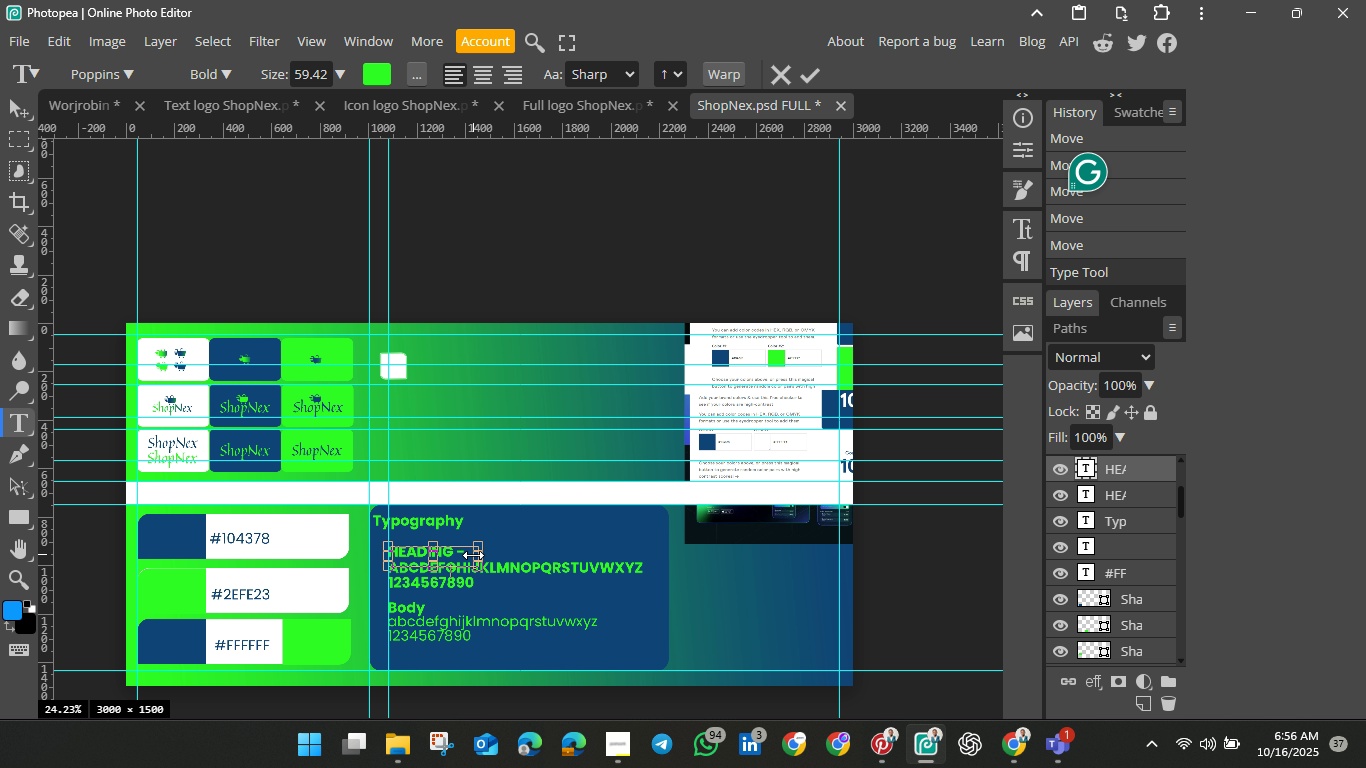 
left_click_drag(start_coordinate=[473, 555], to_coordinate=[544, 551])
 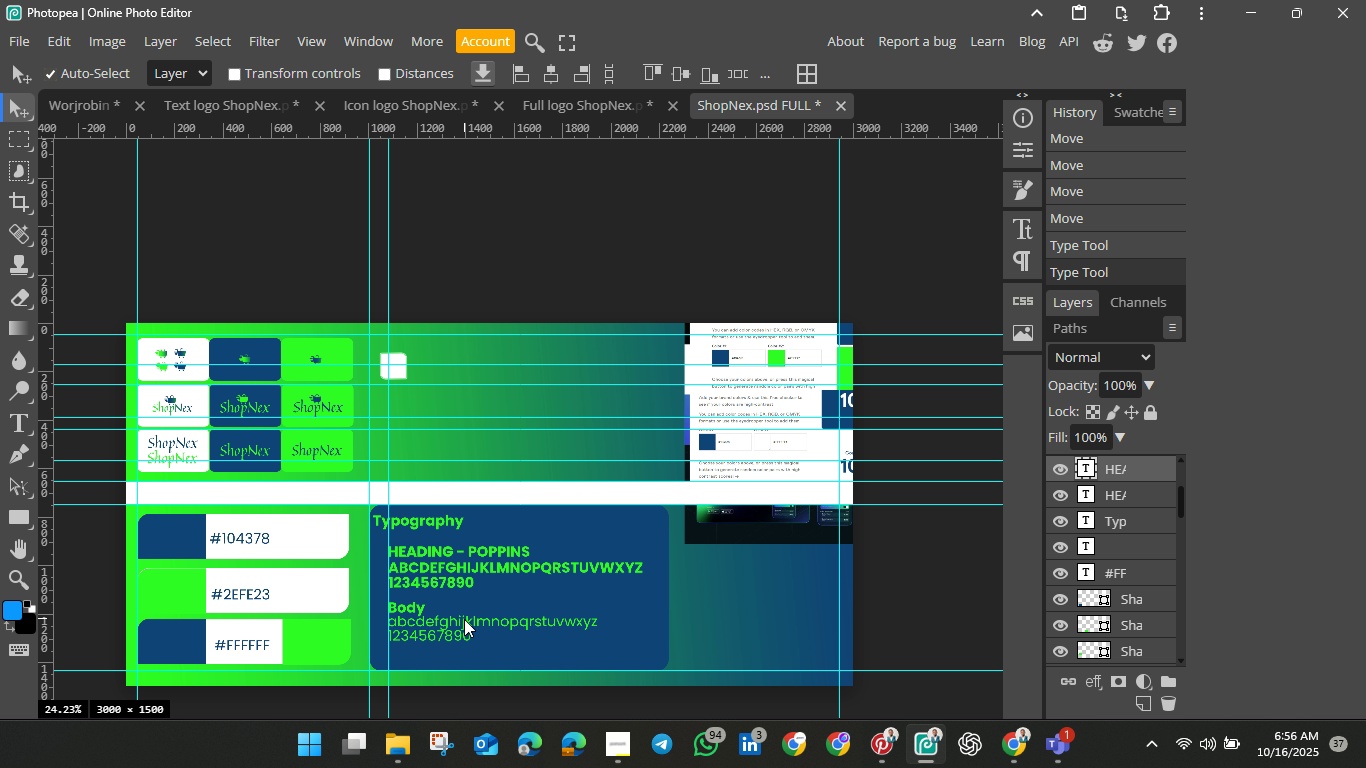 
double_click([419, 606])
 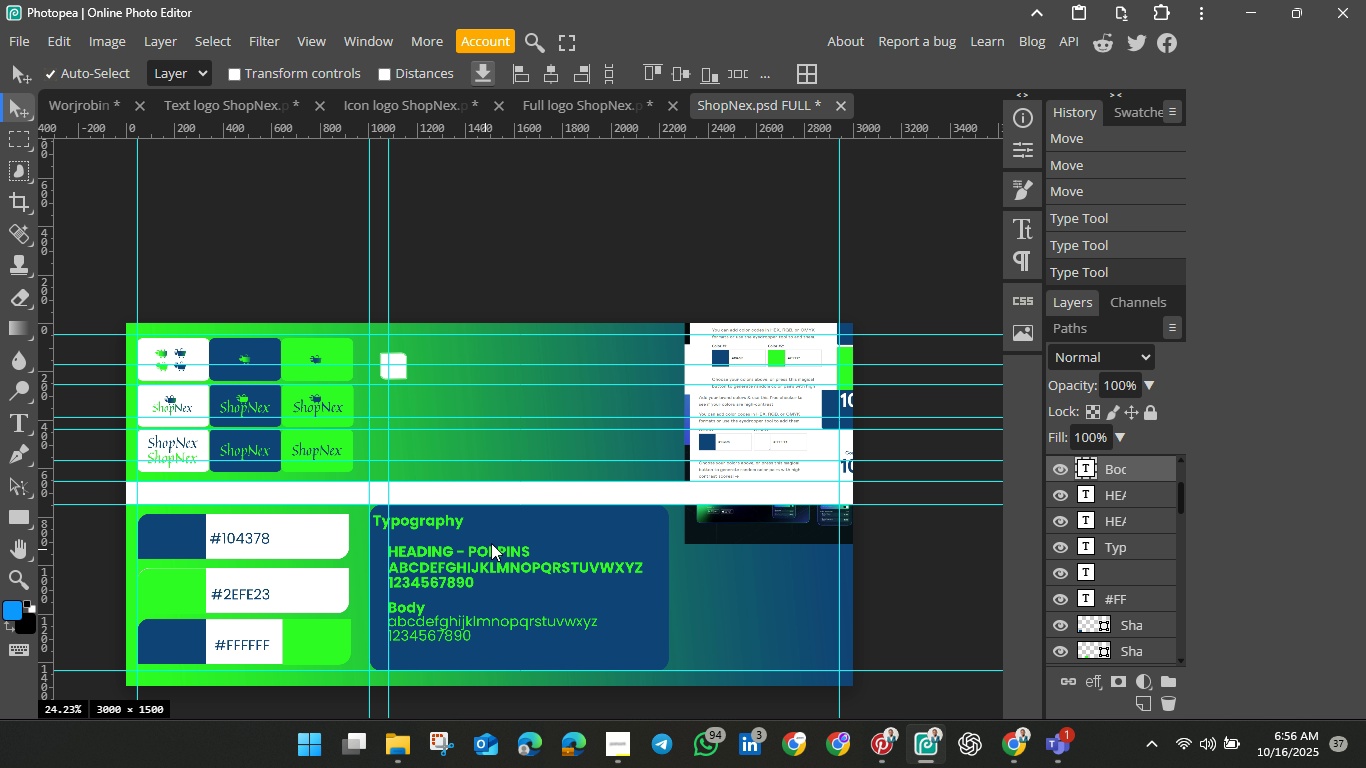 
double_click([494, 546])
 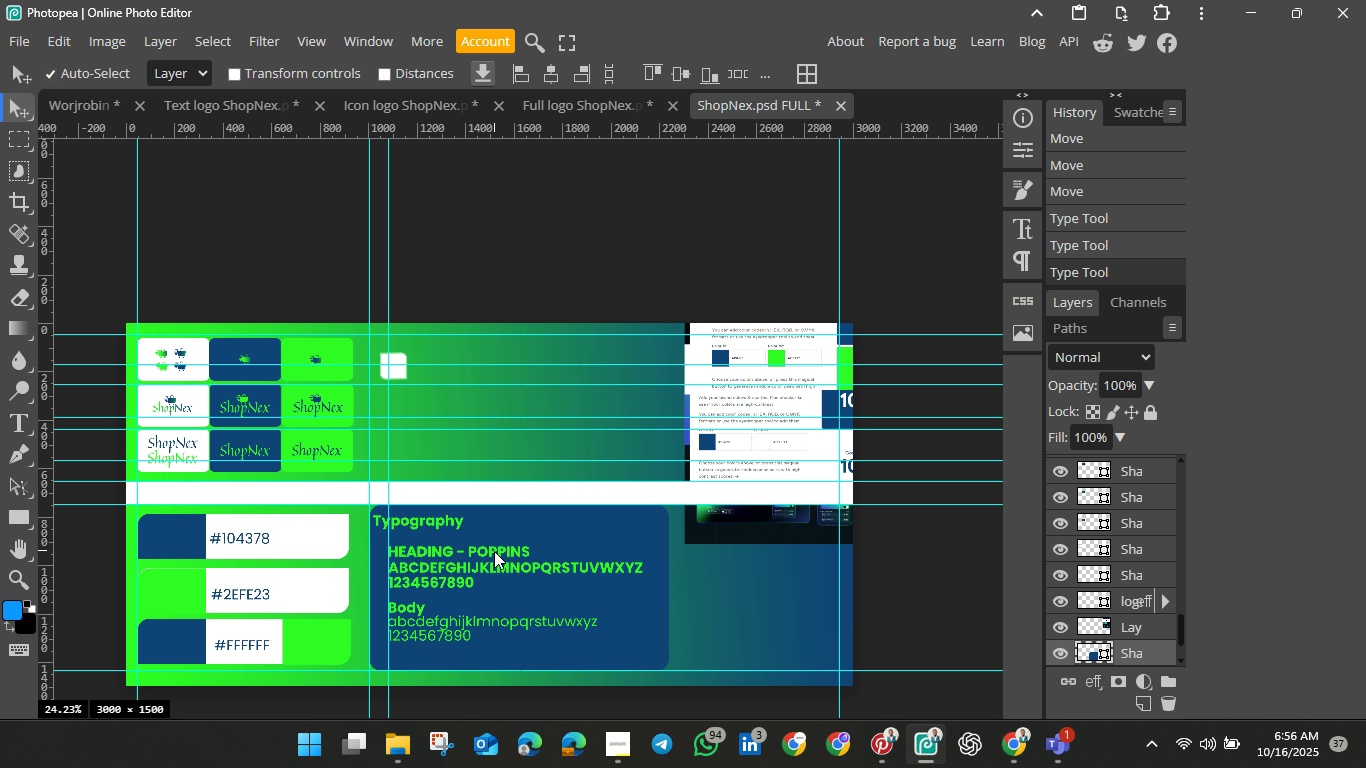 
double_click([494, 551])
 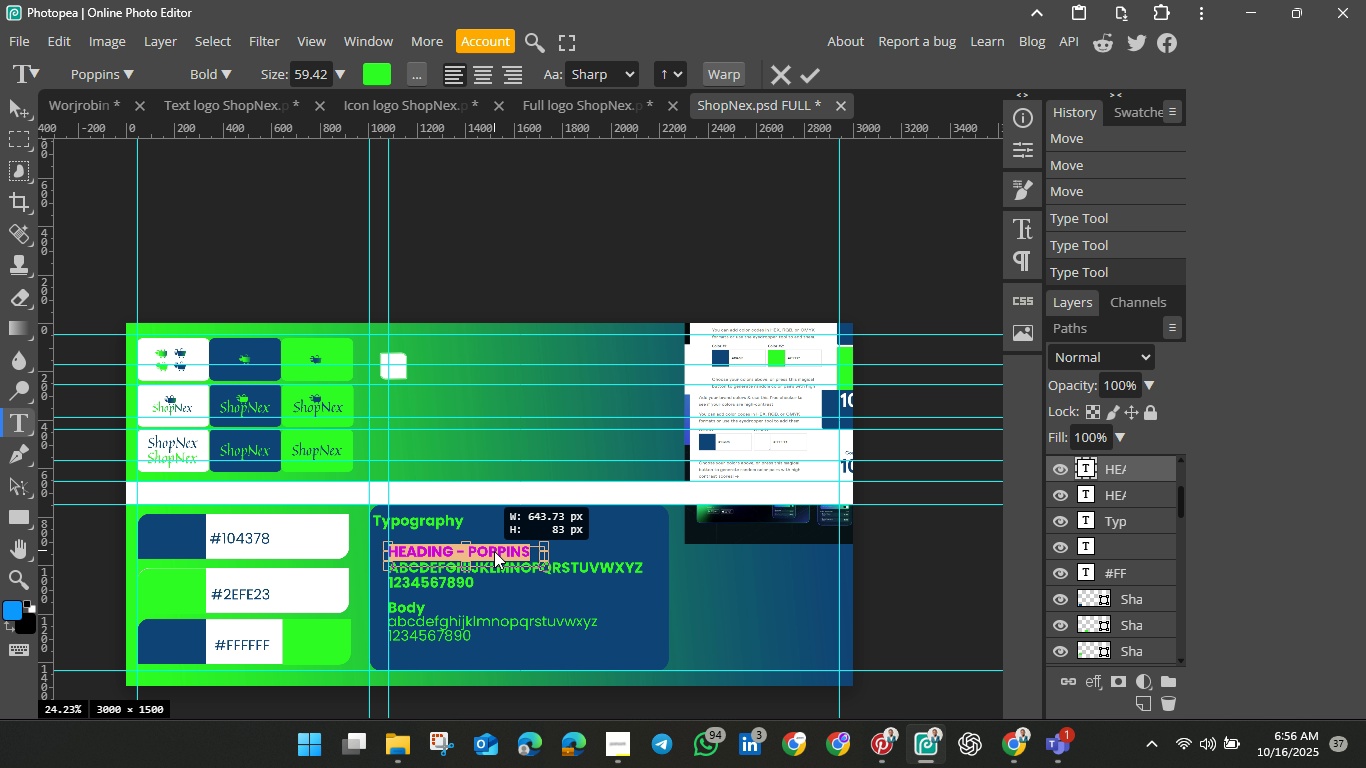 
triple_click([494, 551])
 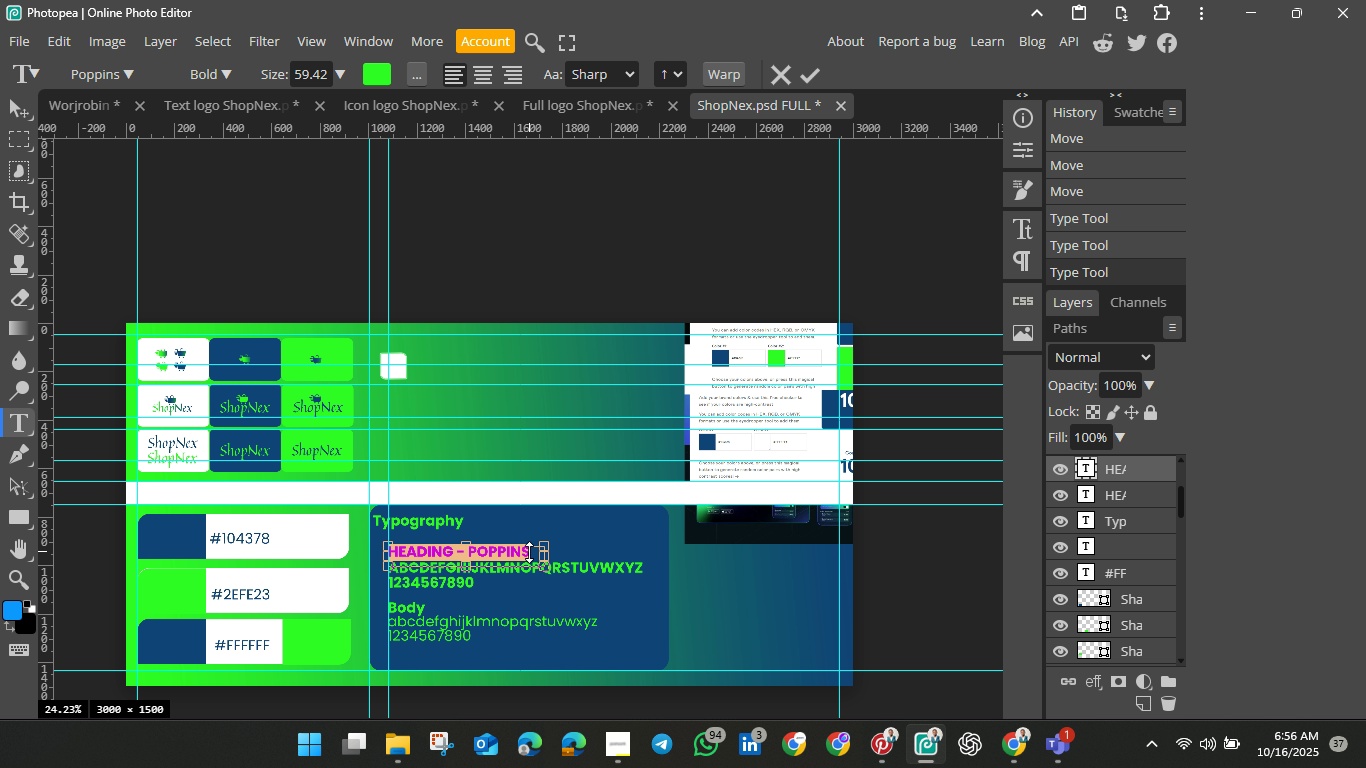 
left_click([529, 552])
 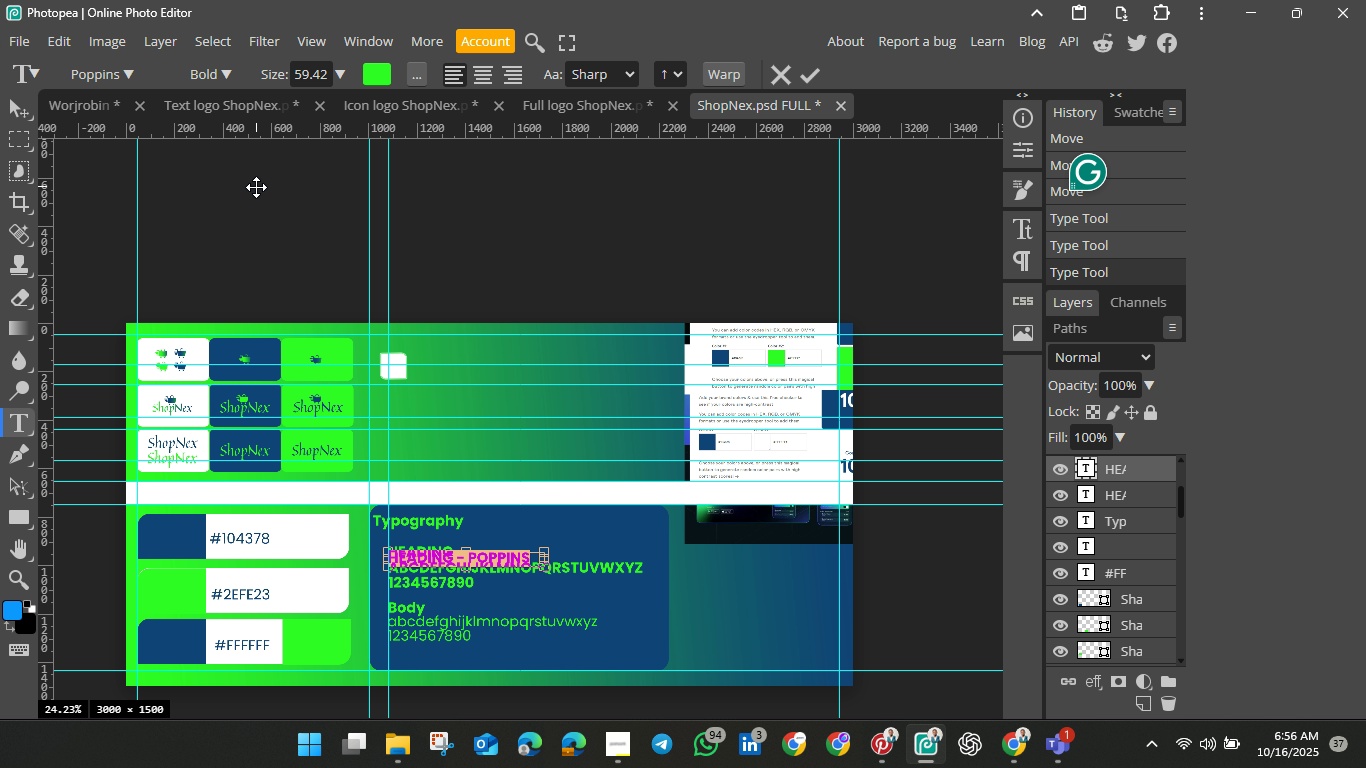 
wait(5.12)
 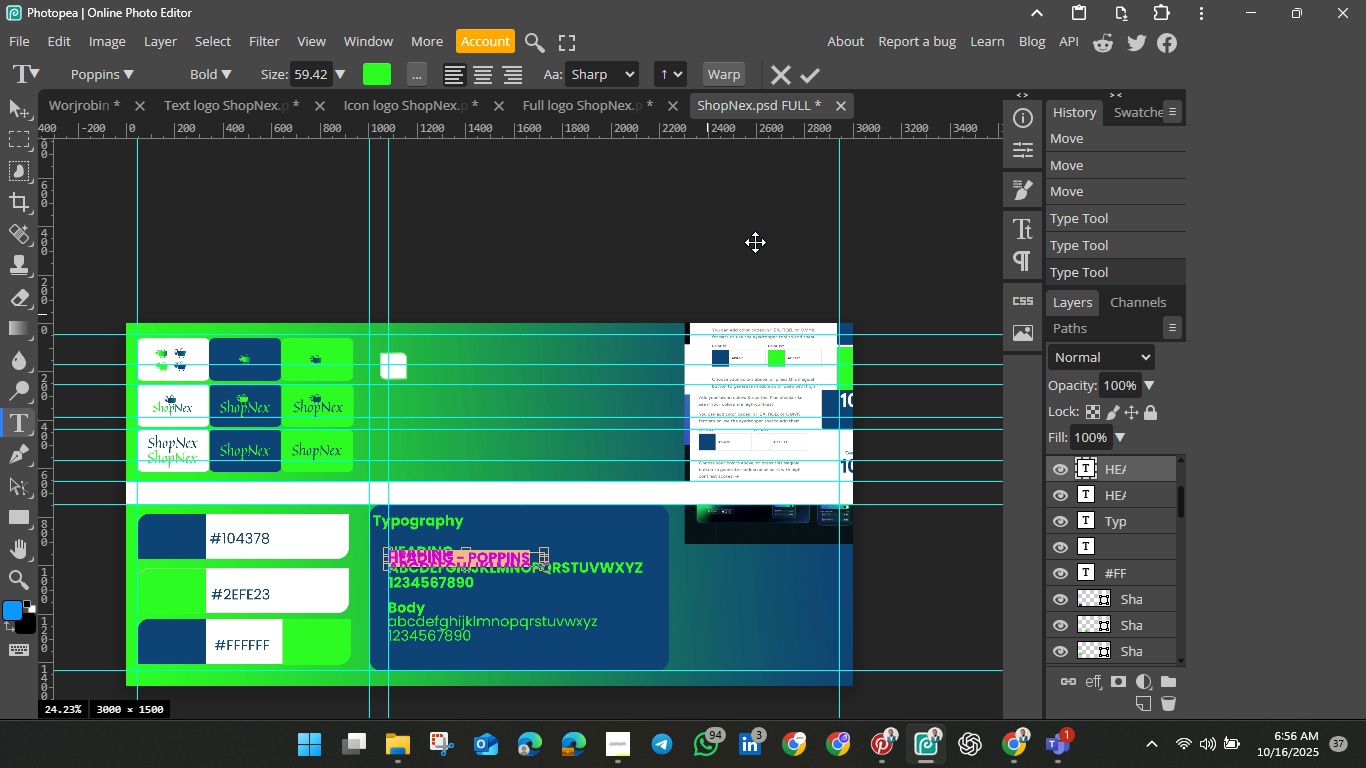 
key(Control+Z)
 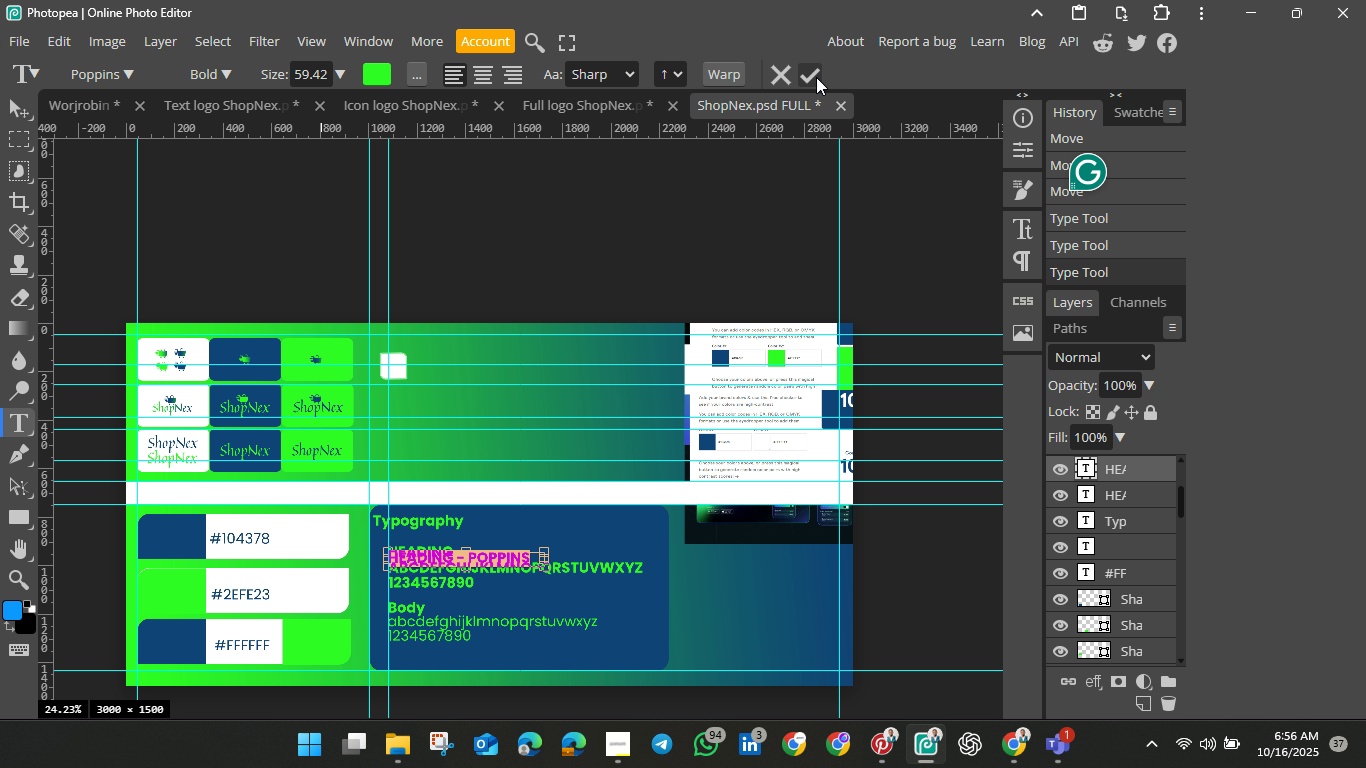 
left_click([807, 193])
 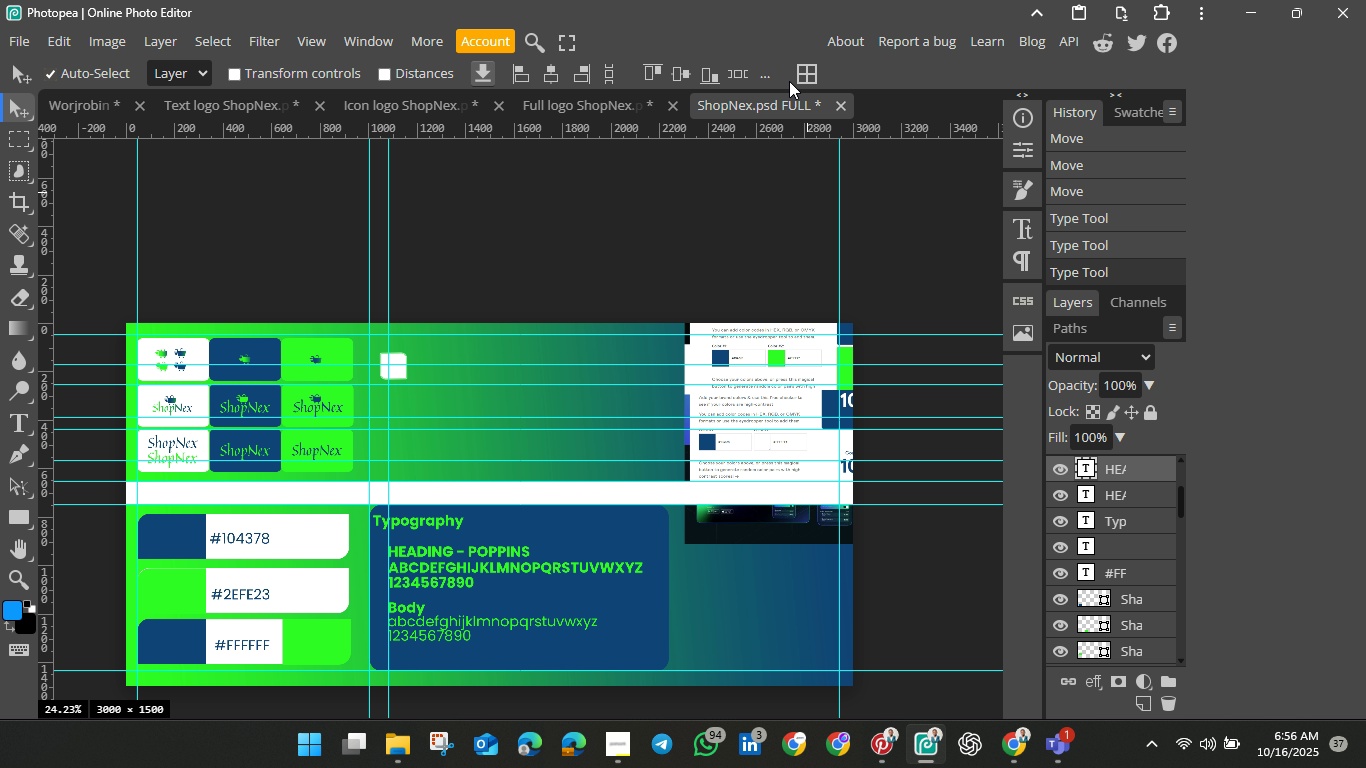 
left_click([789, 81])
 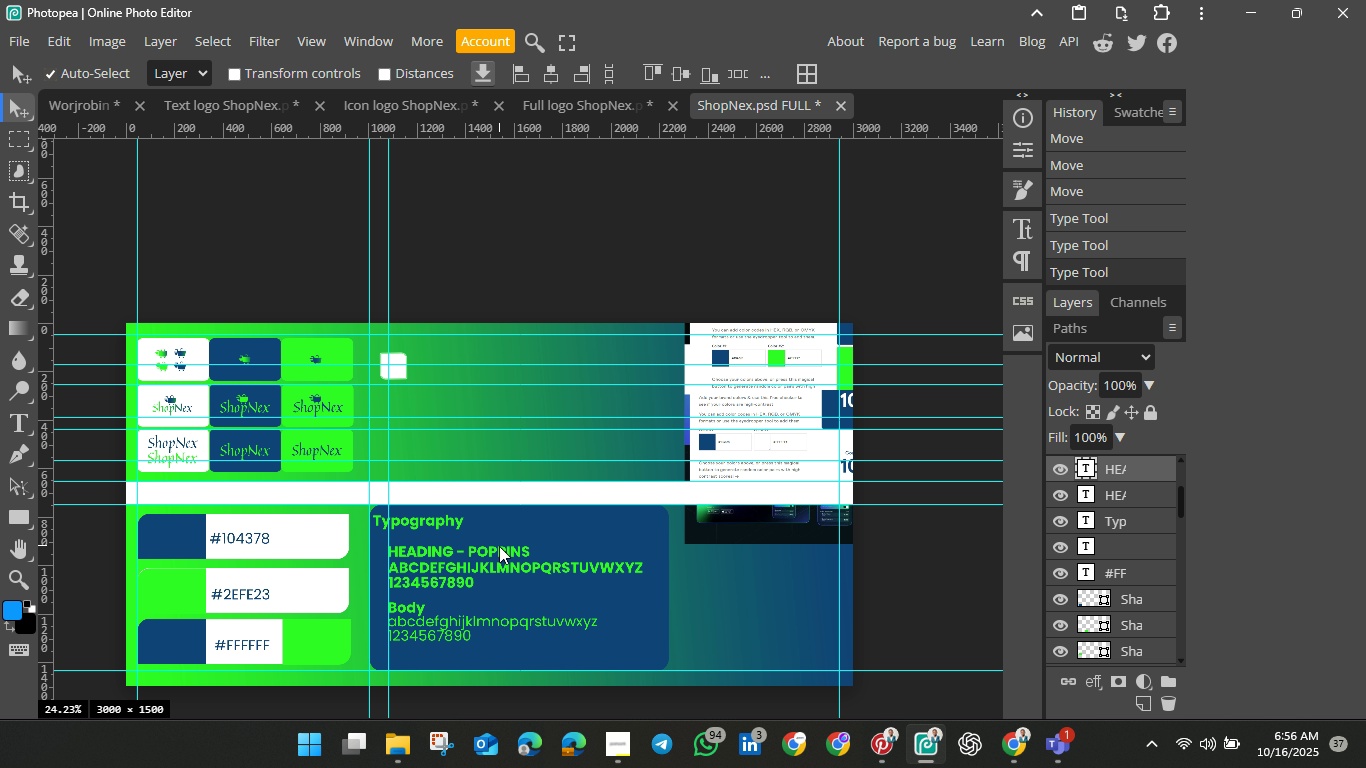 
double_click([499, 546])
 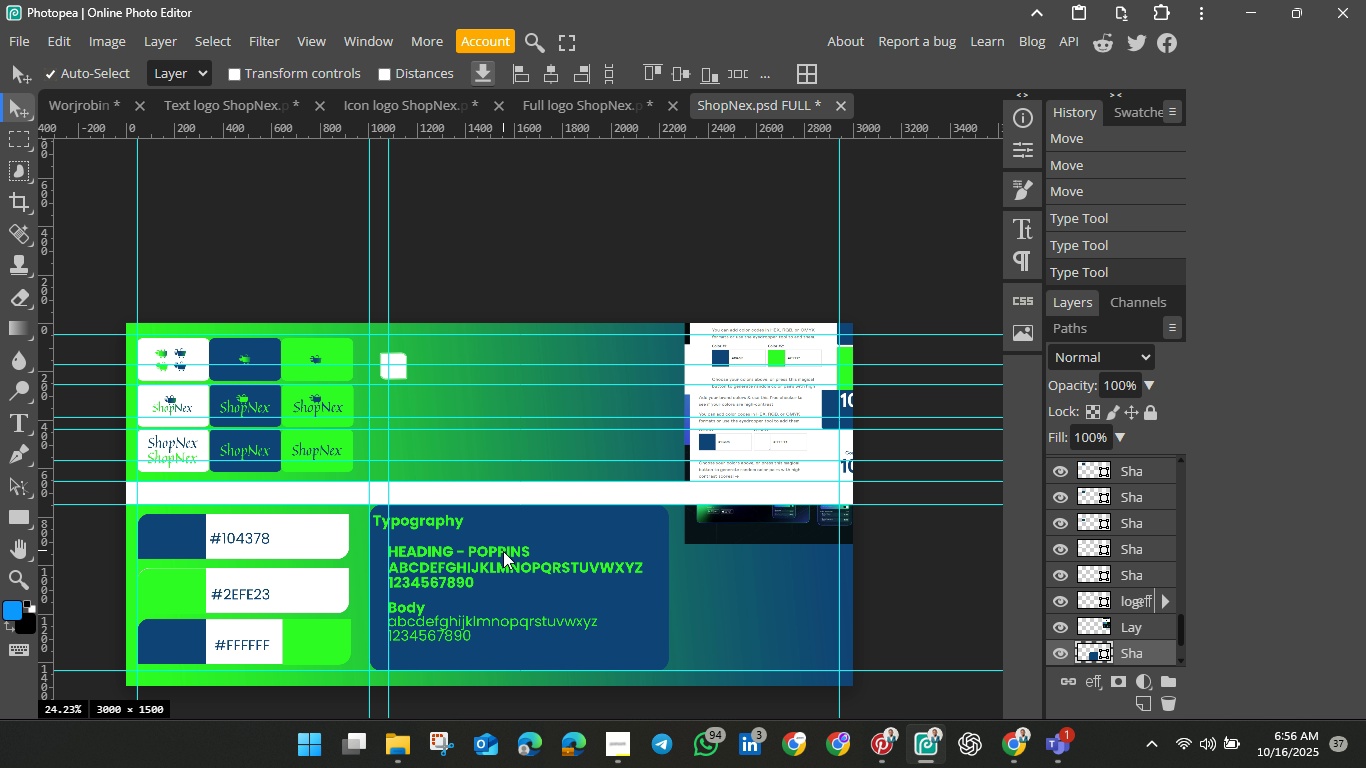 
double_click([503, 551])
 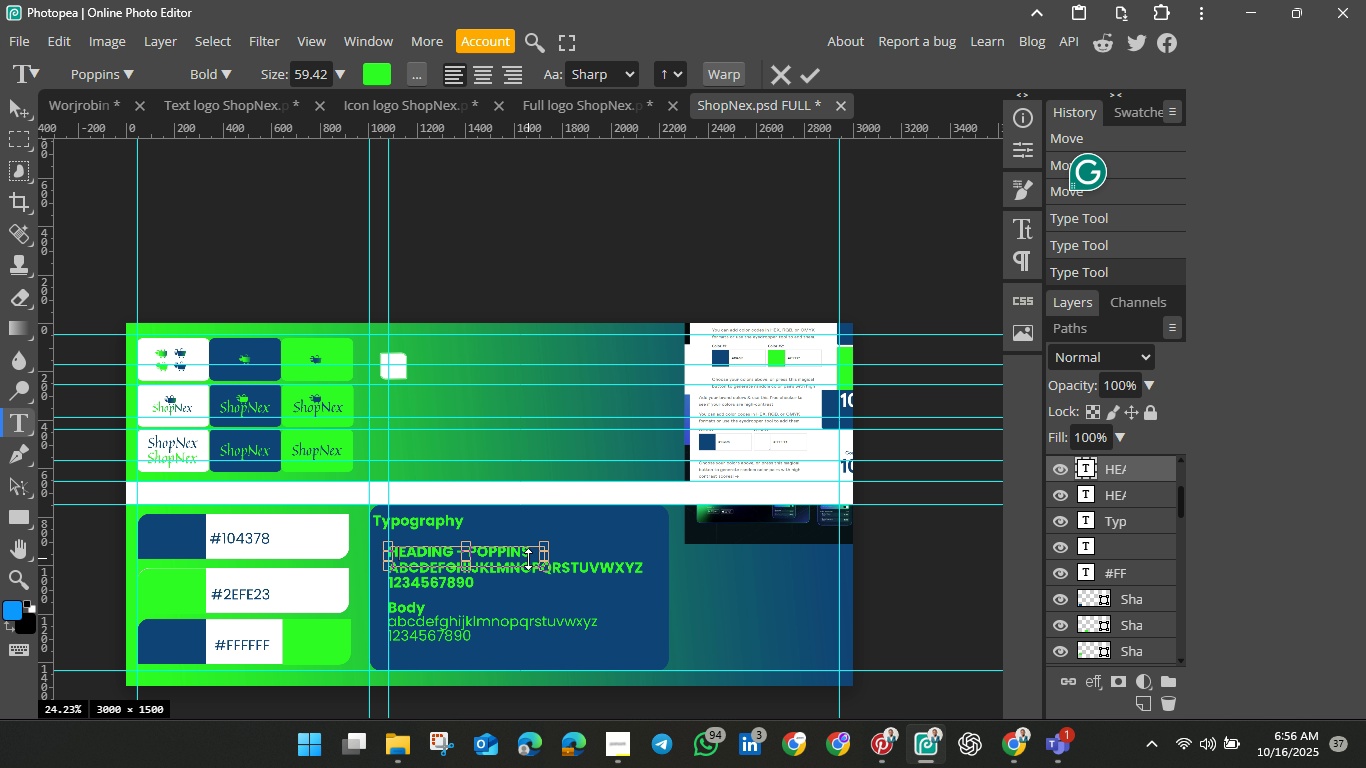 
key(ArrowRight)
 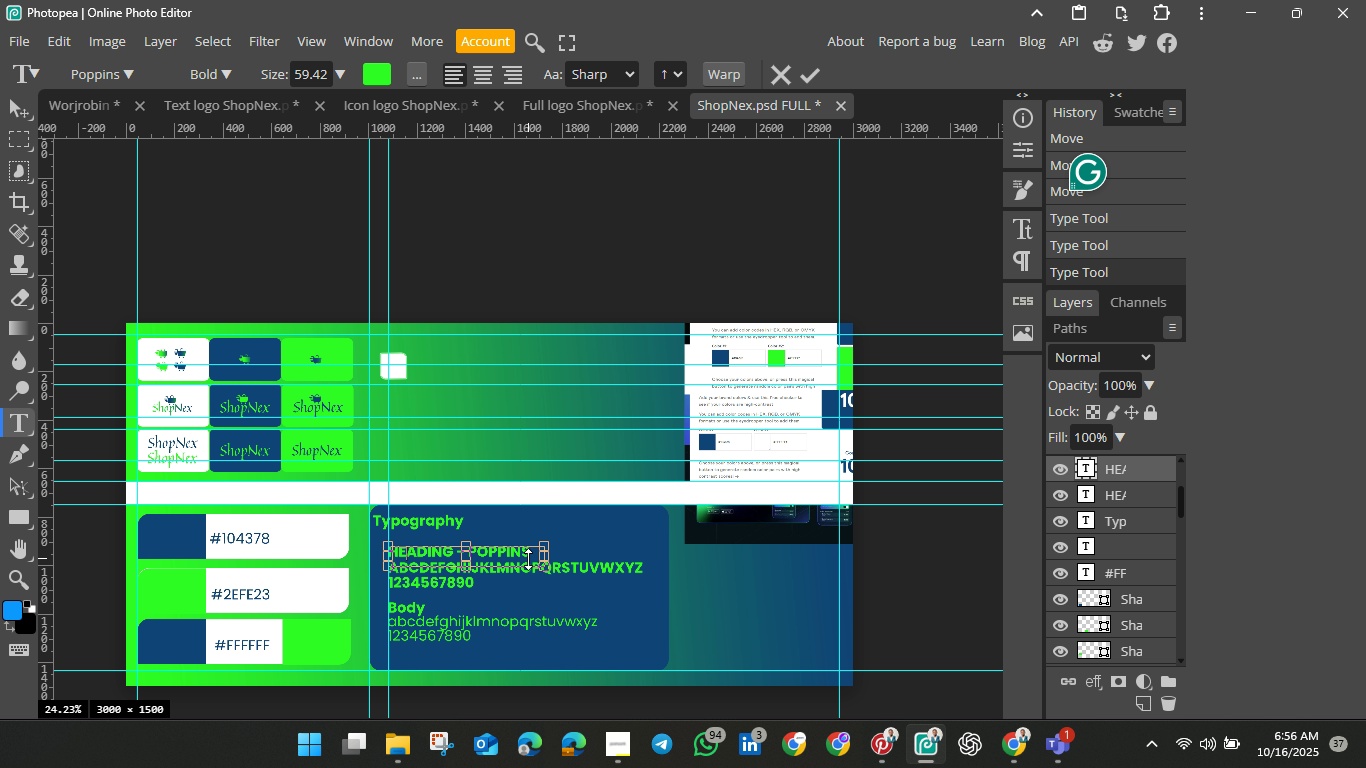 
hold_key(key=ArrowRight, duration=1.04)
 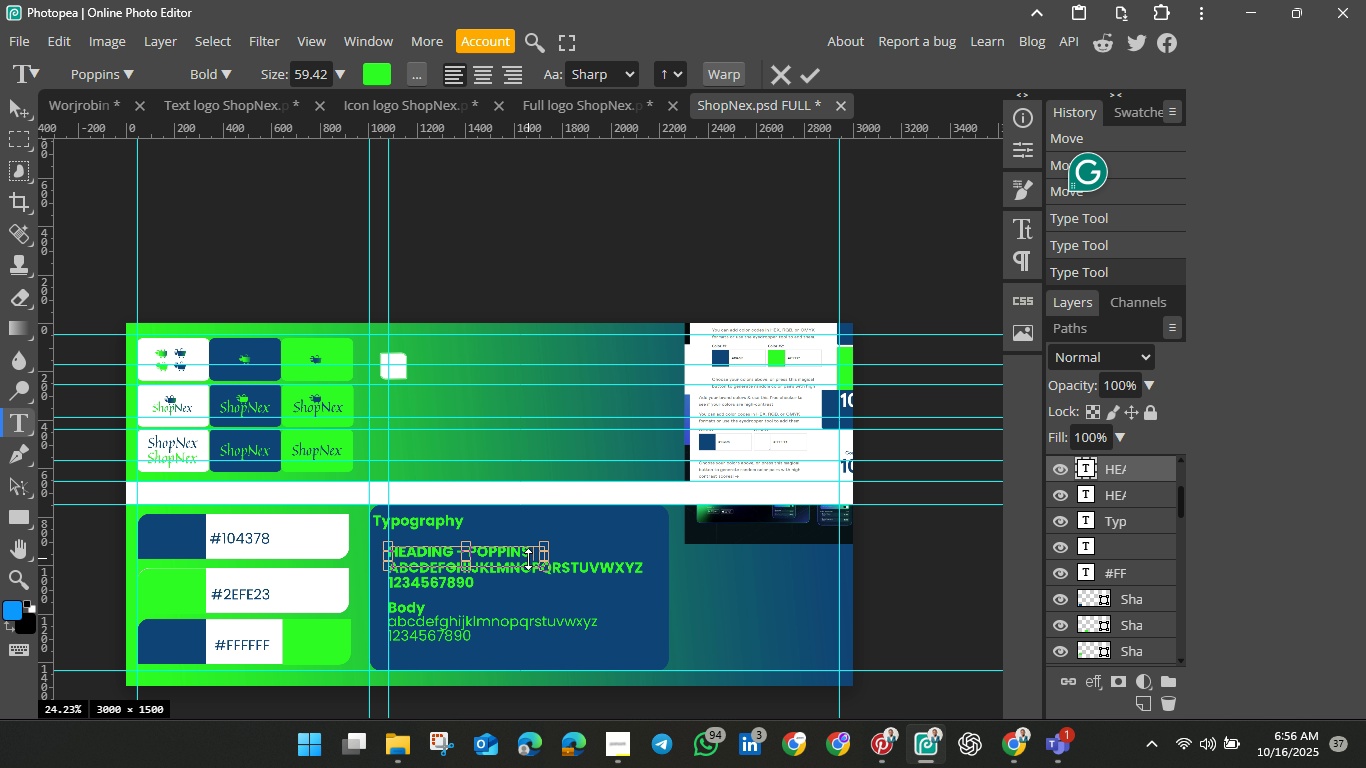 
type( (BoLD))
 